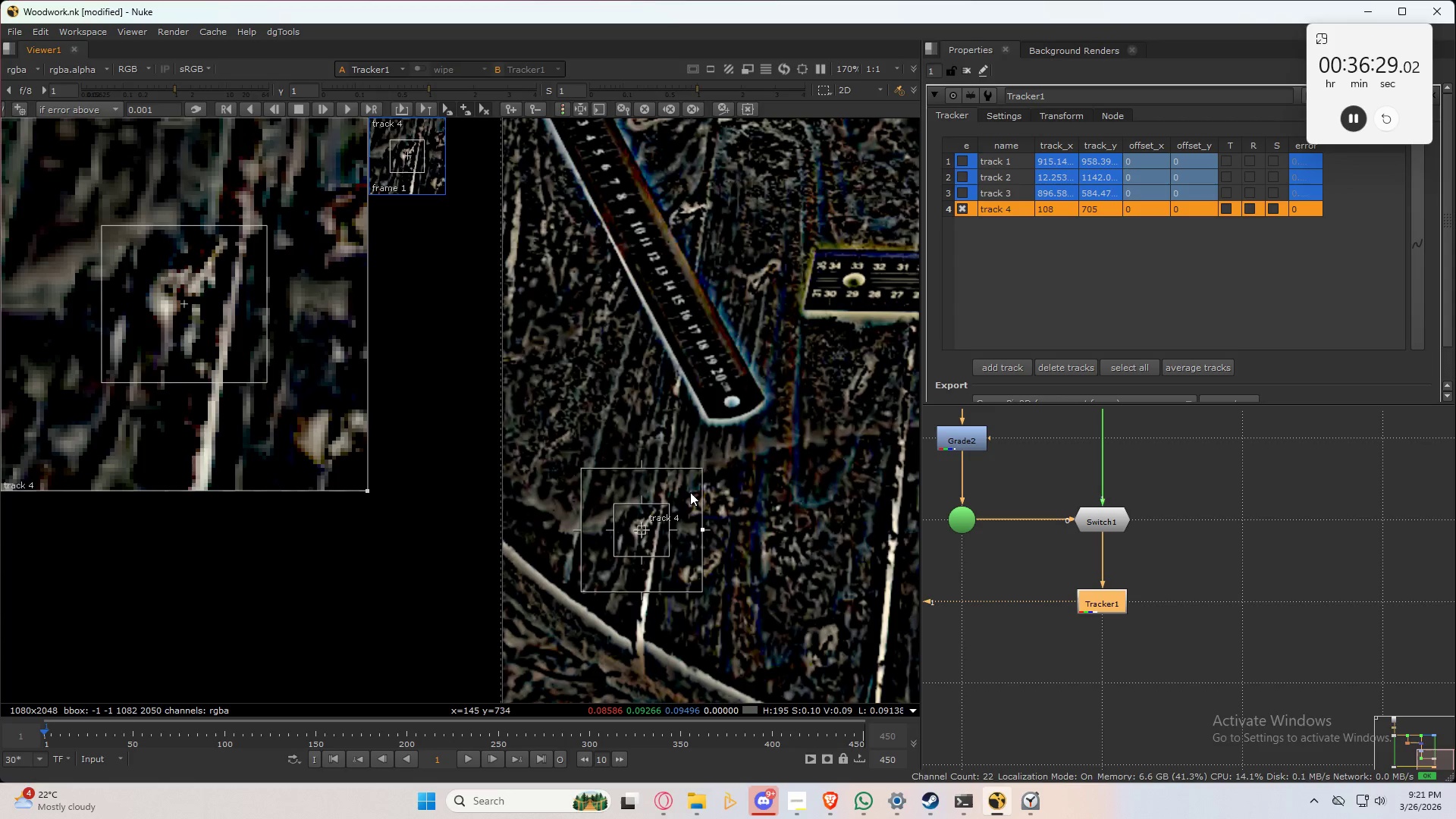 
key(C)
 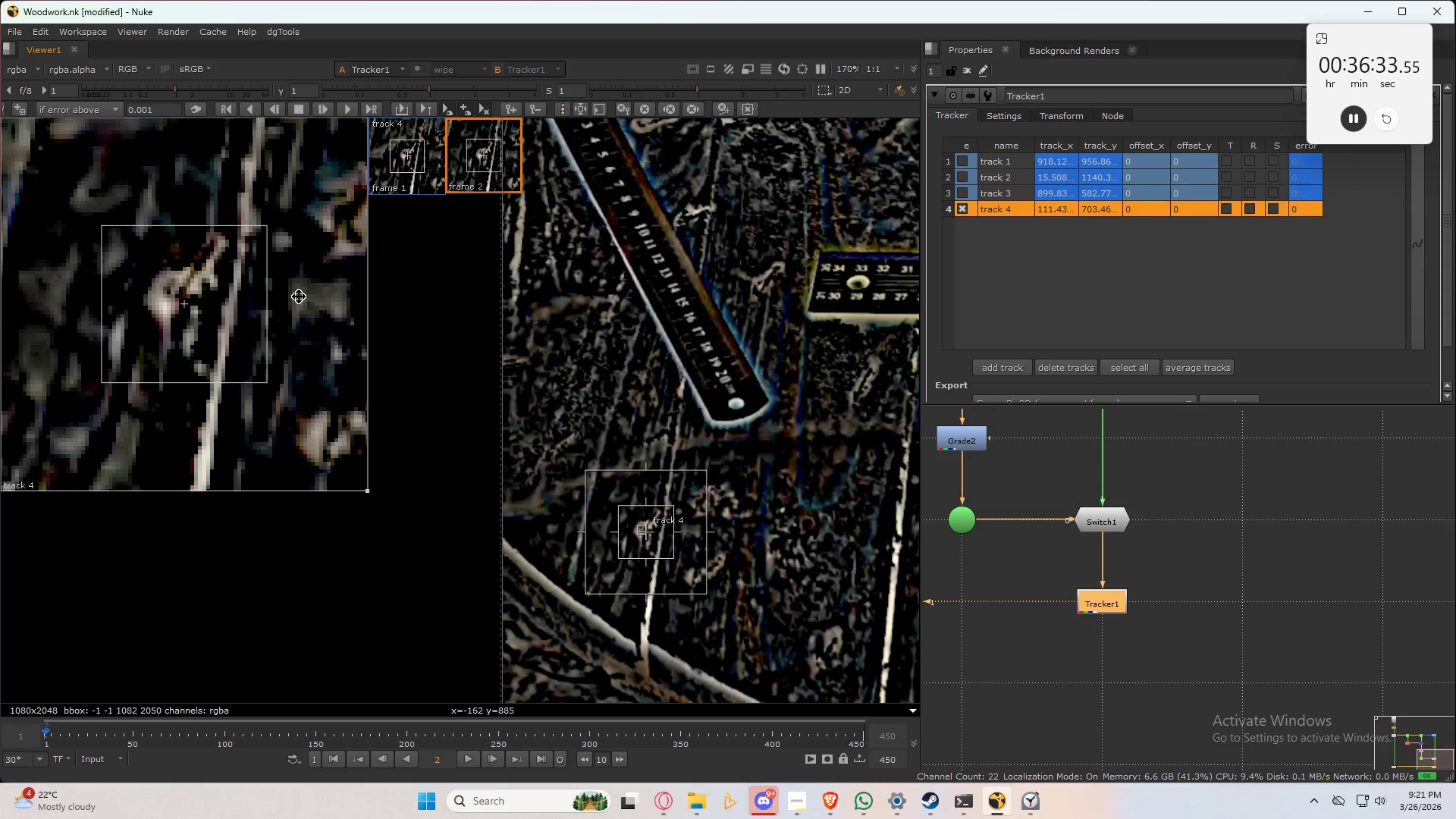 
wait(5.53)
 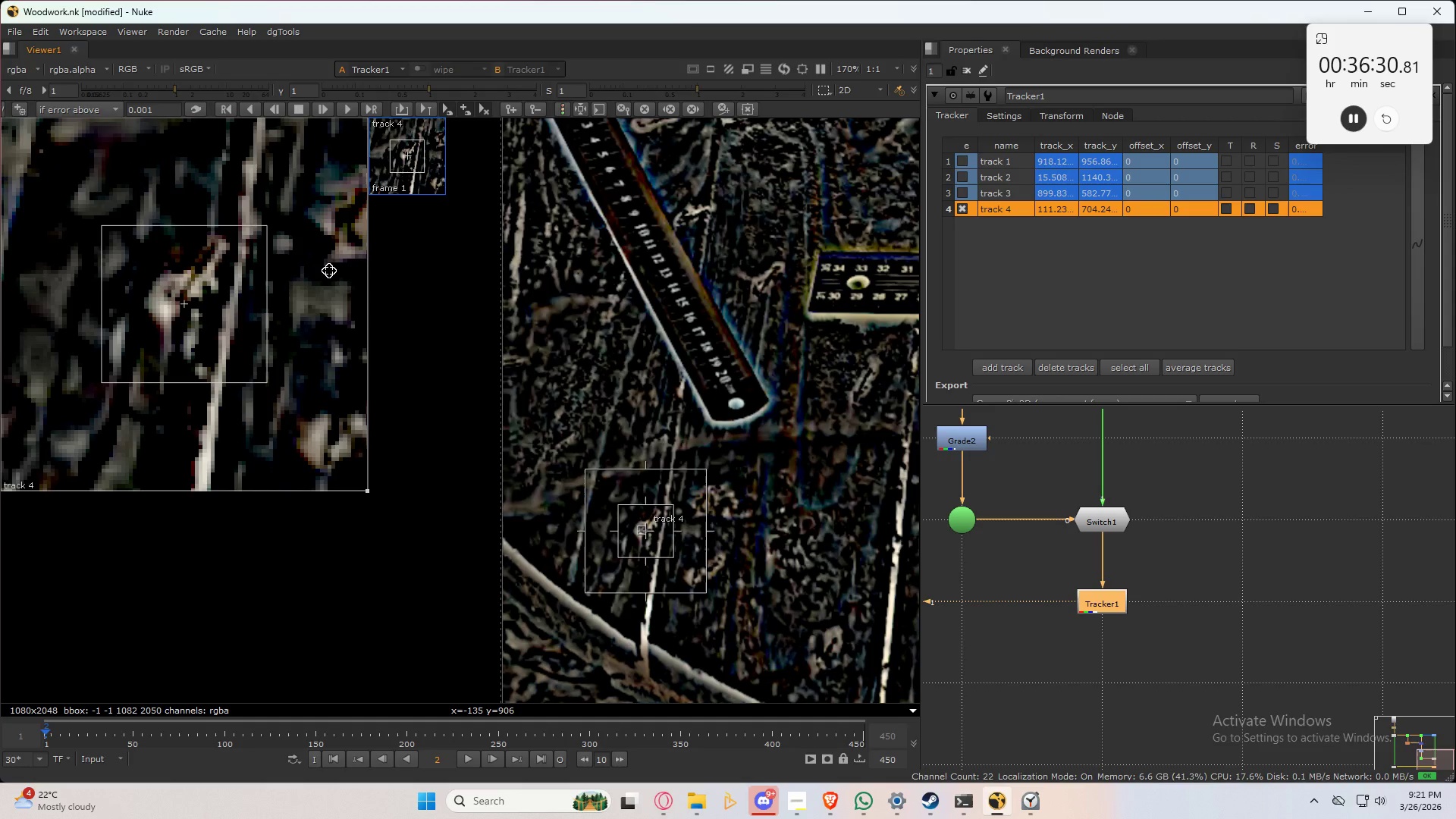 
key(ArrowLeft)
 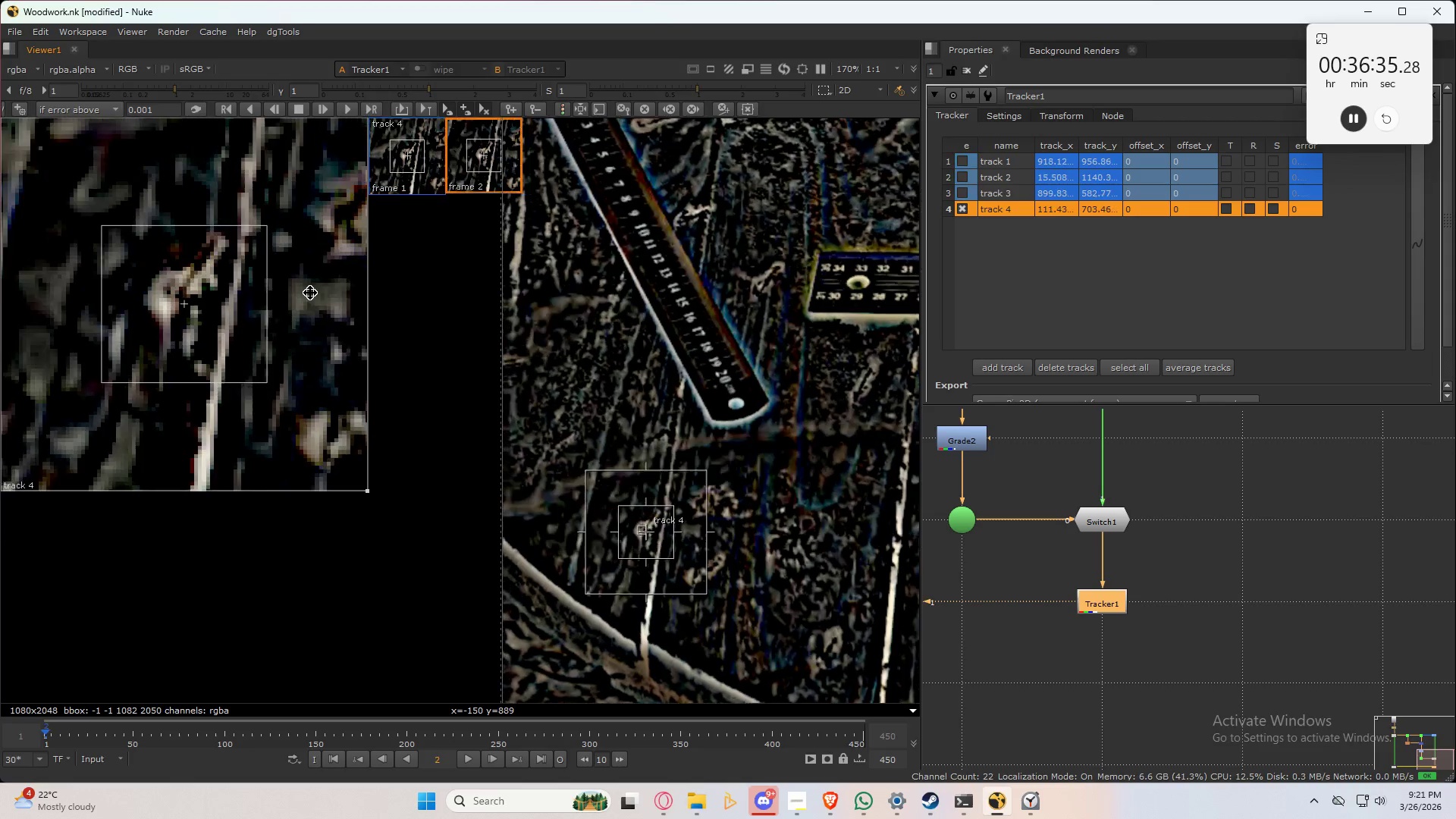 
key(ArrowRight)
 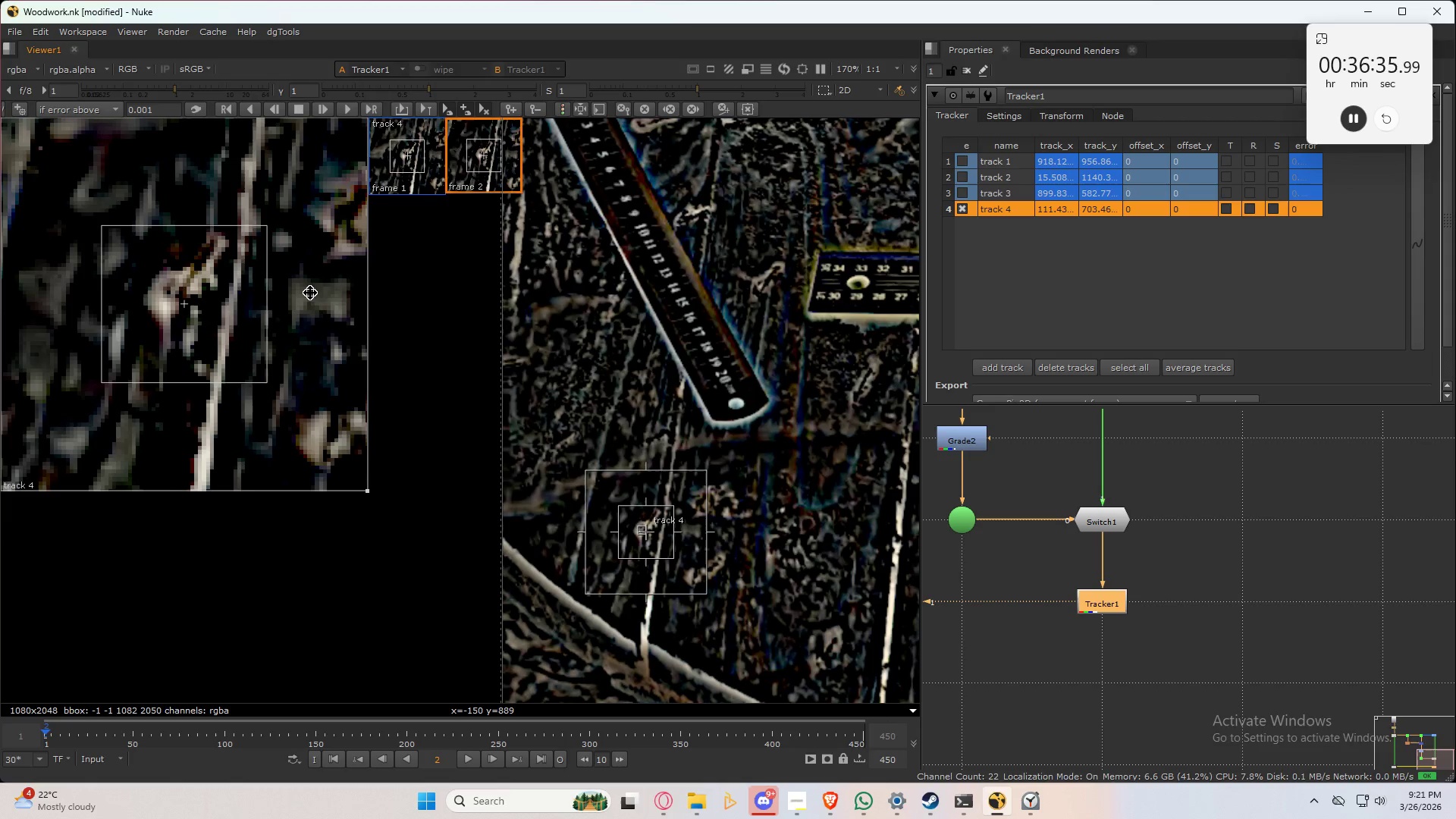 
key(Control+S)
 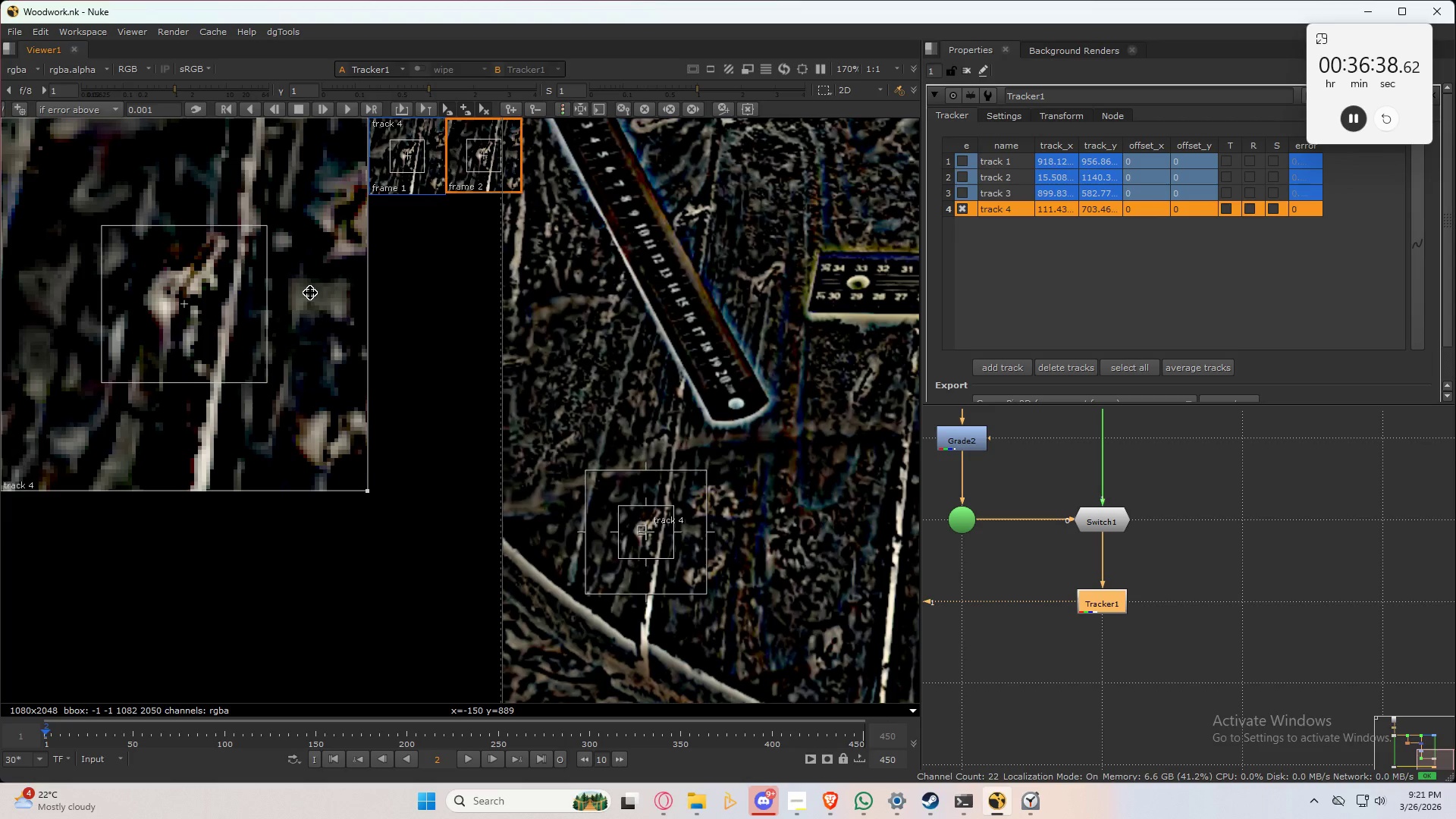 
key(Control+C)
 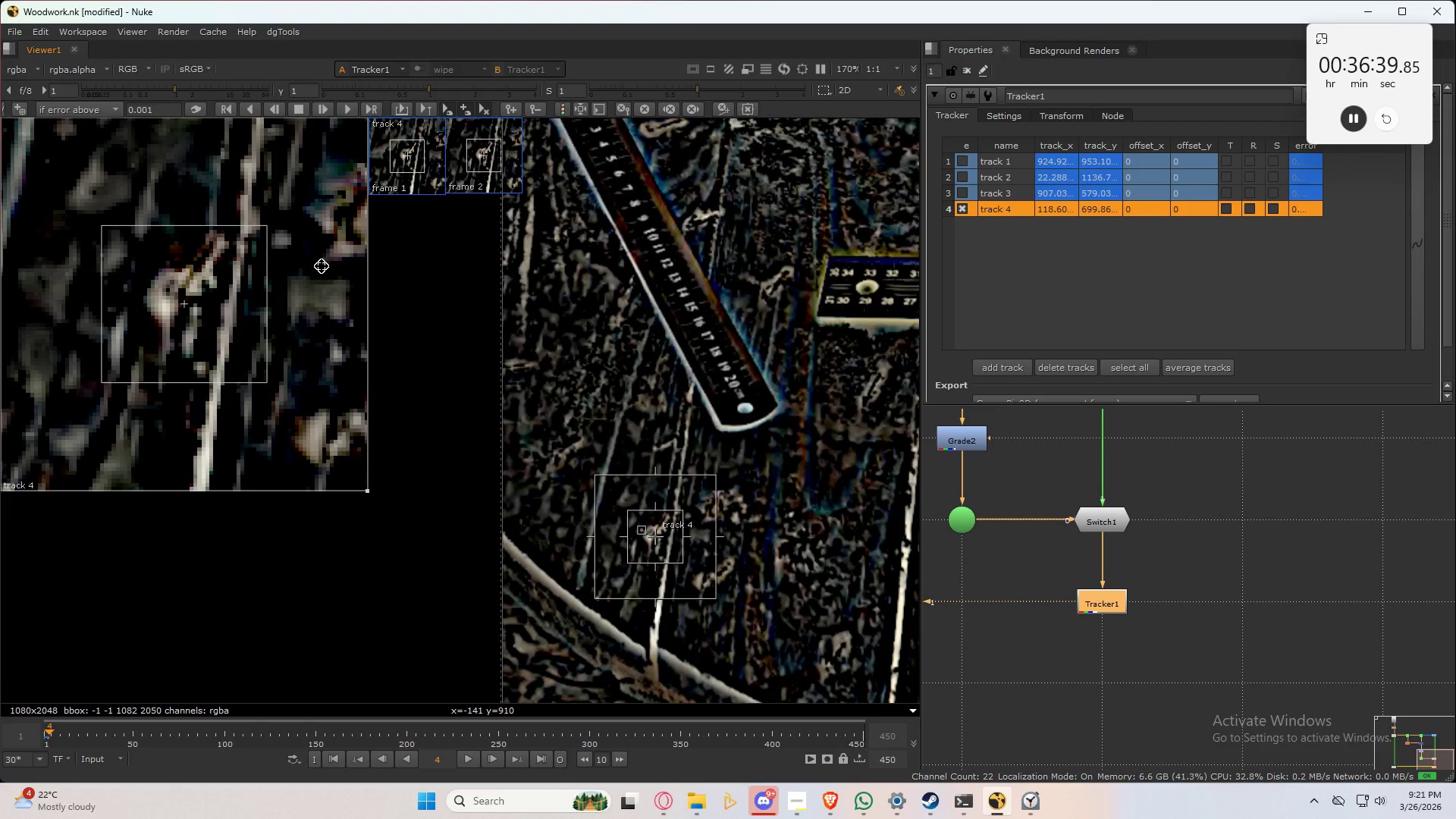 
key(C)
 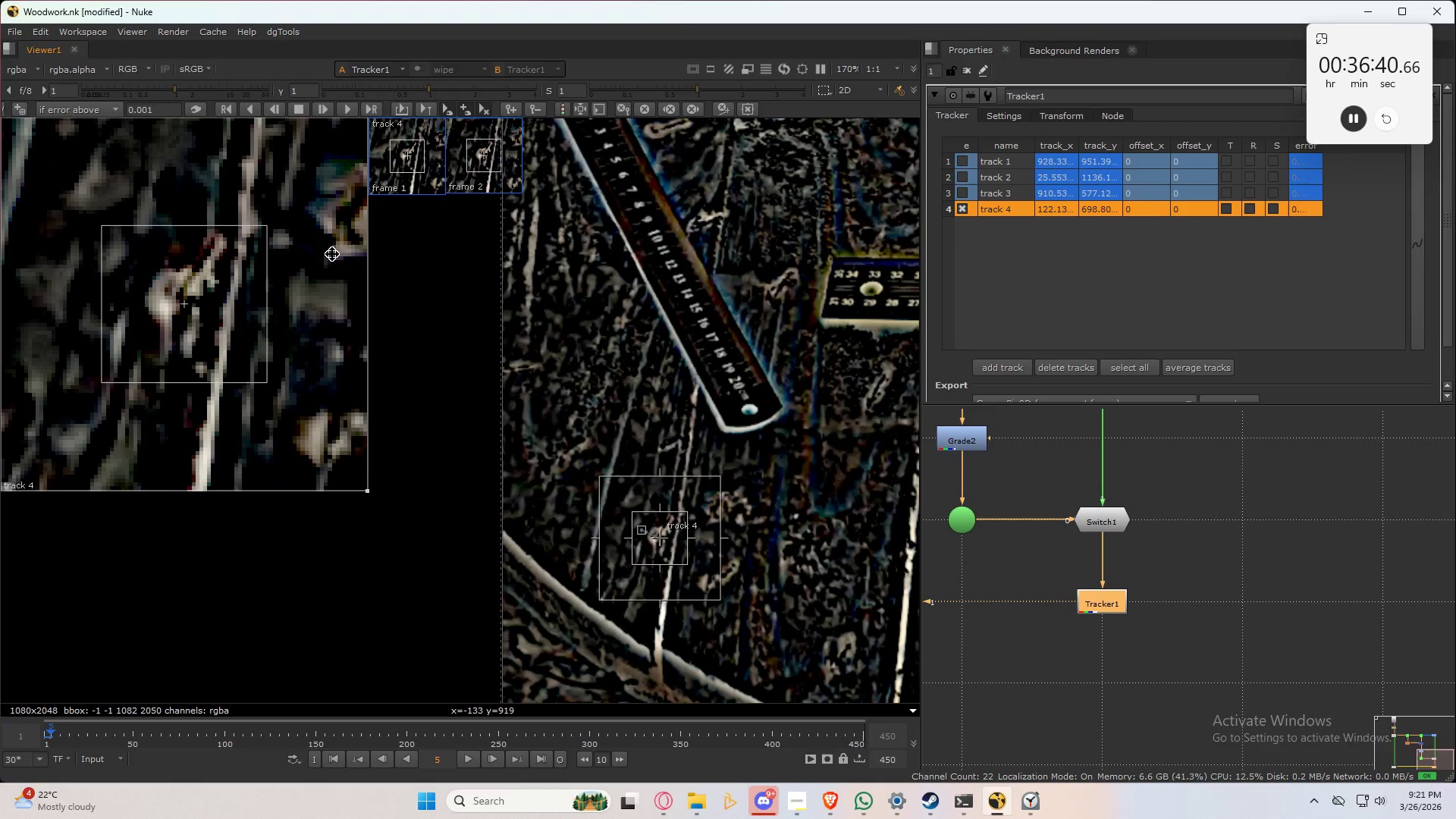 
type(cccc)
 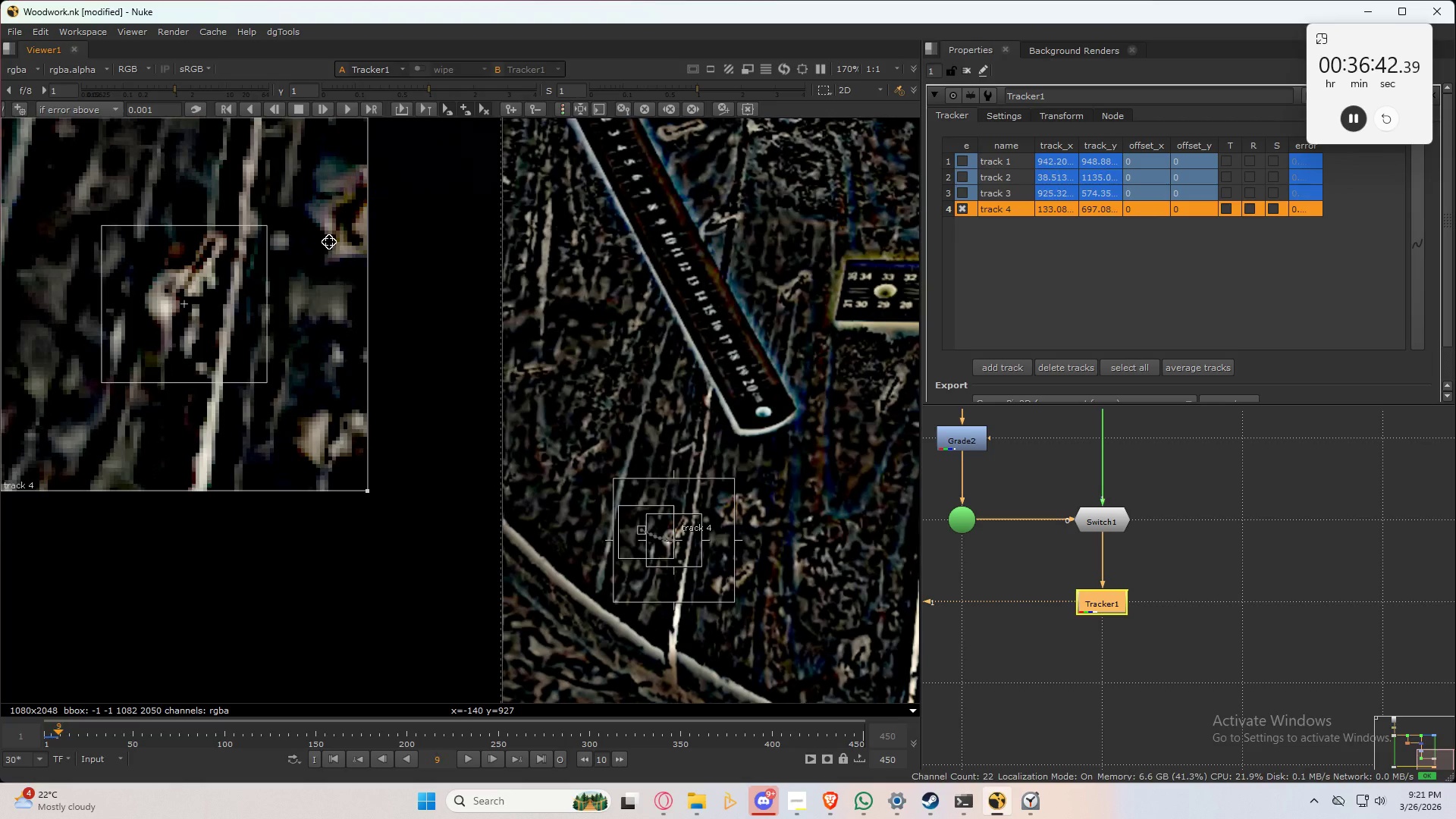 
type(cc)
key(Tab)
type(c)
 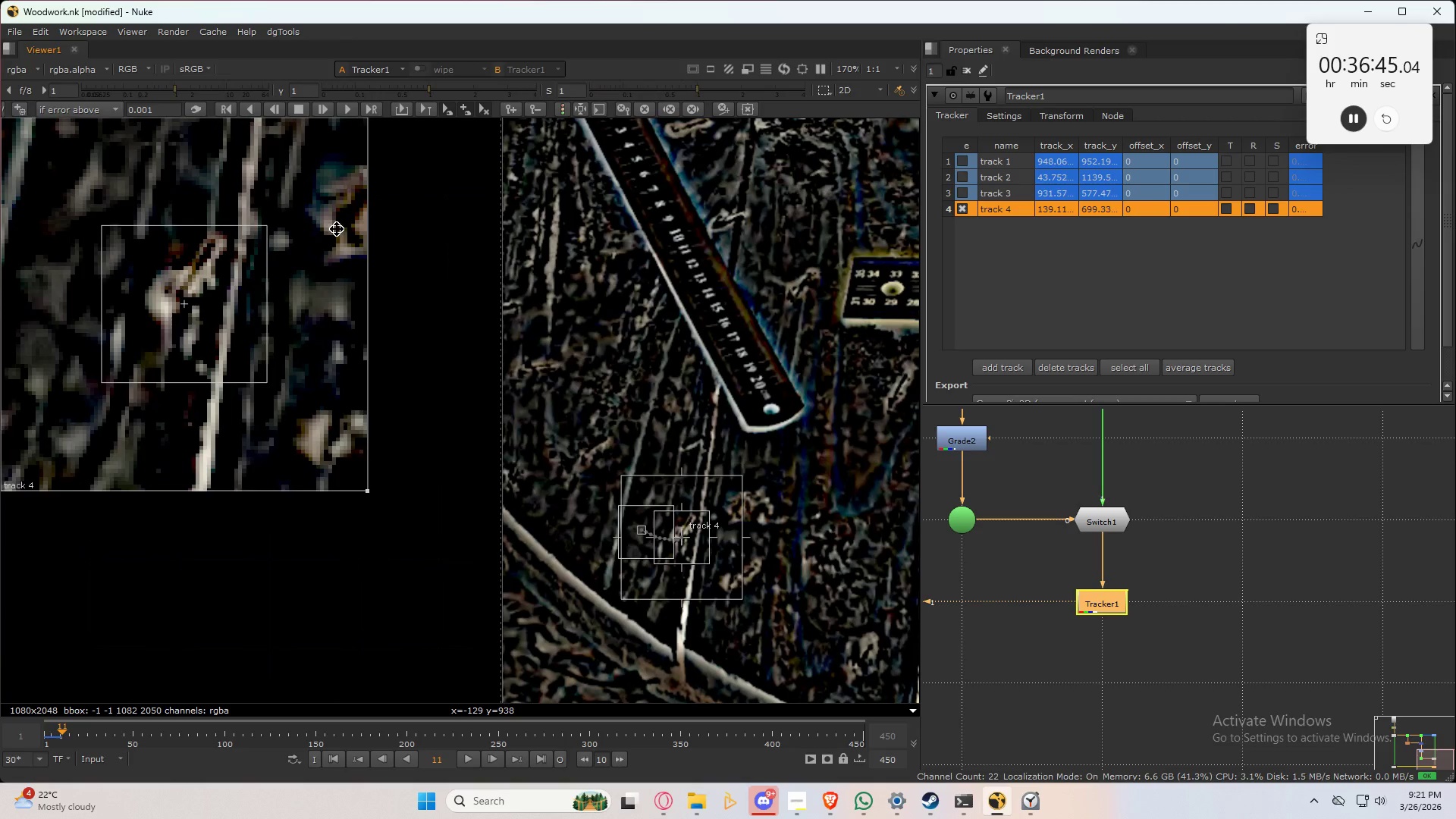 
key(C)
 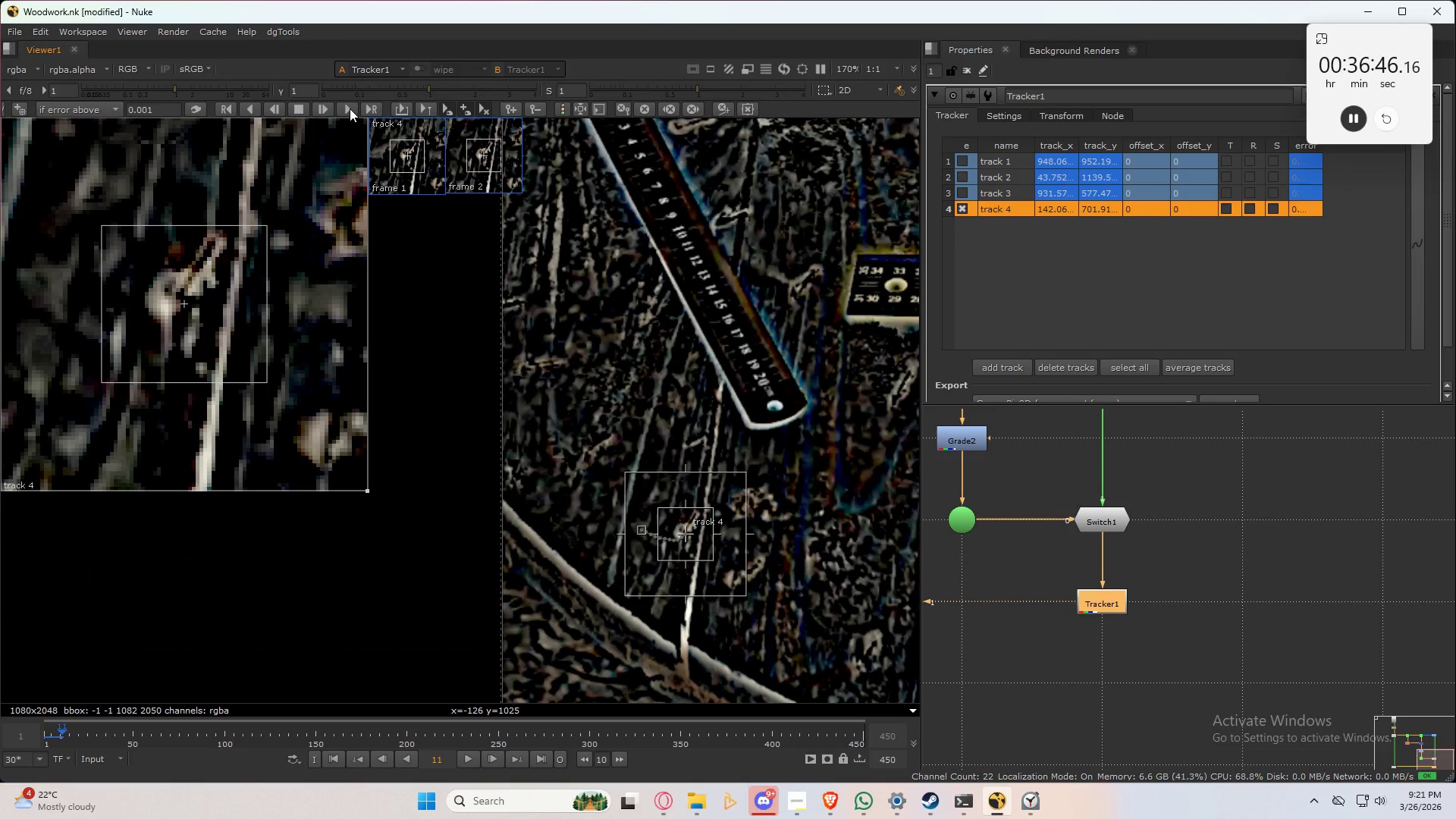 
left_click([350, 108])
 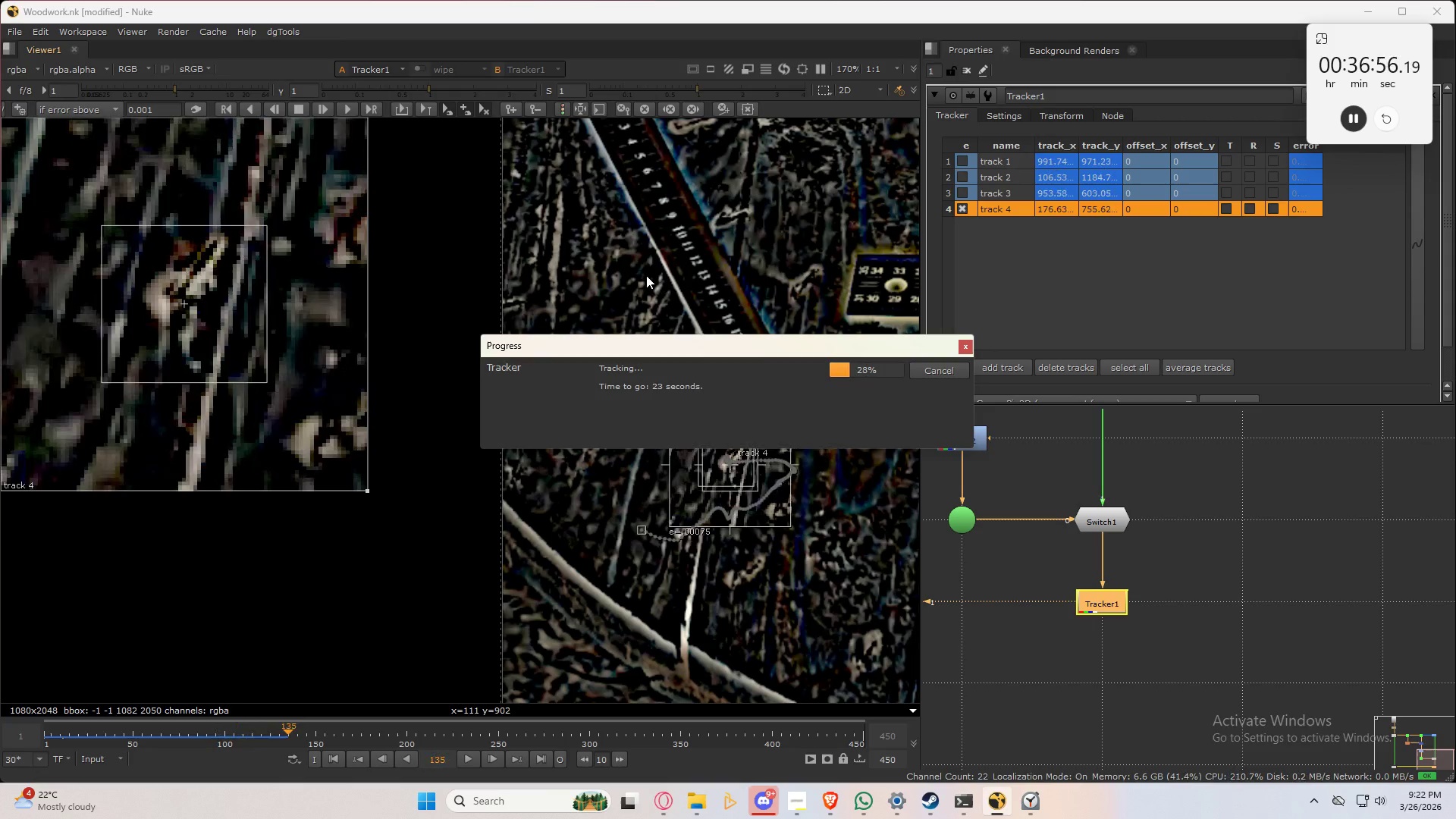 
wait(14.75)
 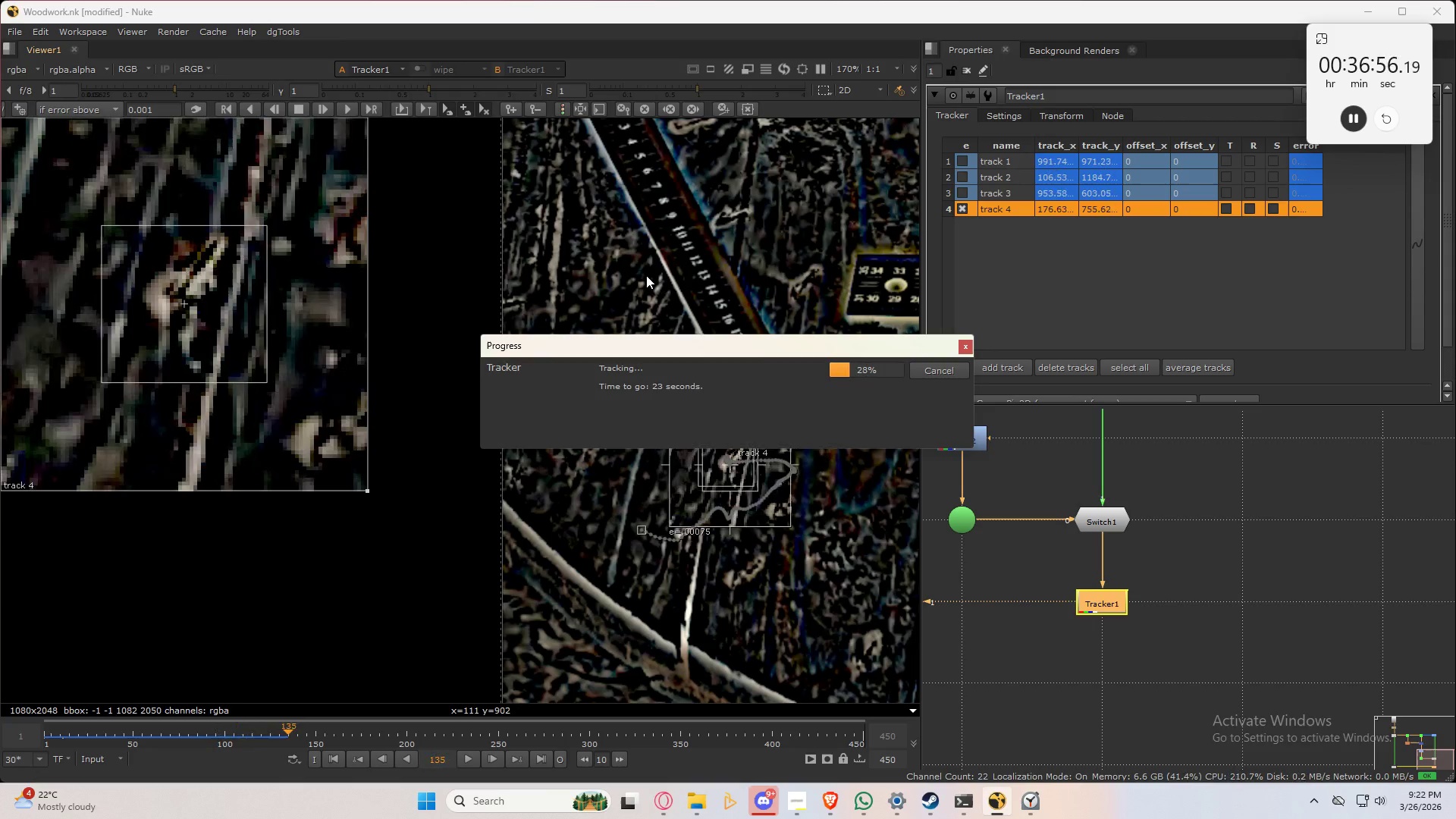 
left_click_drag(start_coordinate=[737, 350], to_coordinate=[733, 293])
 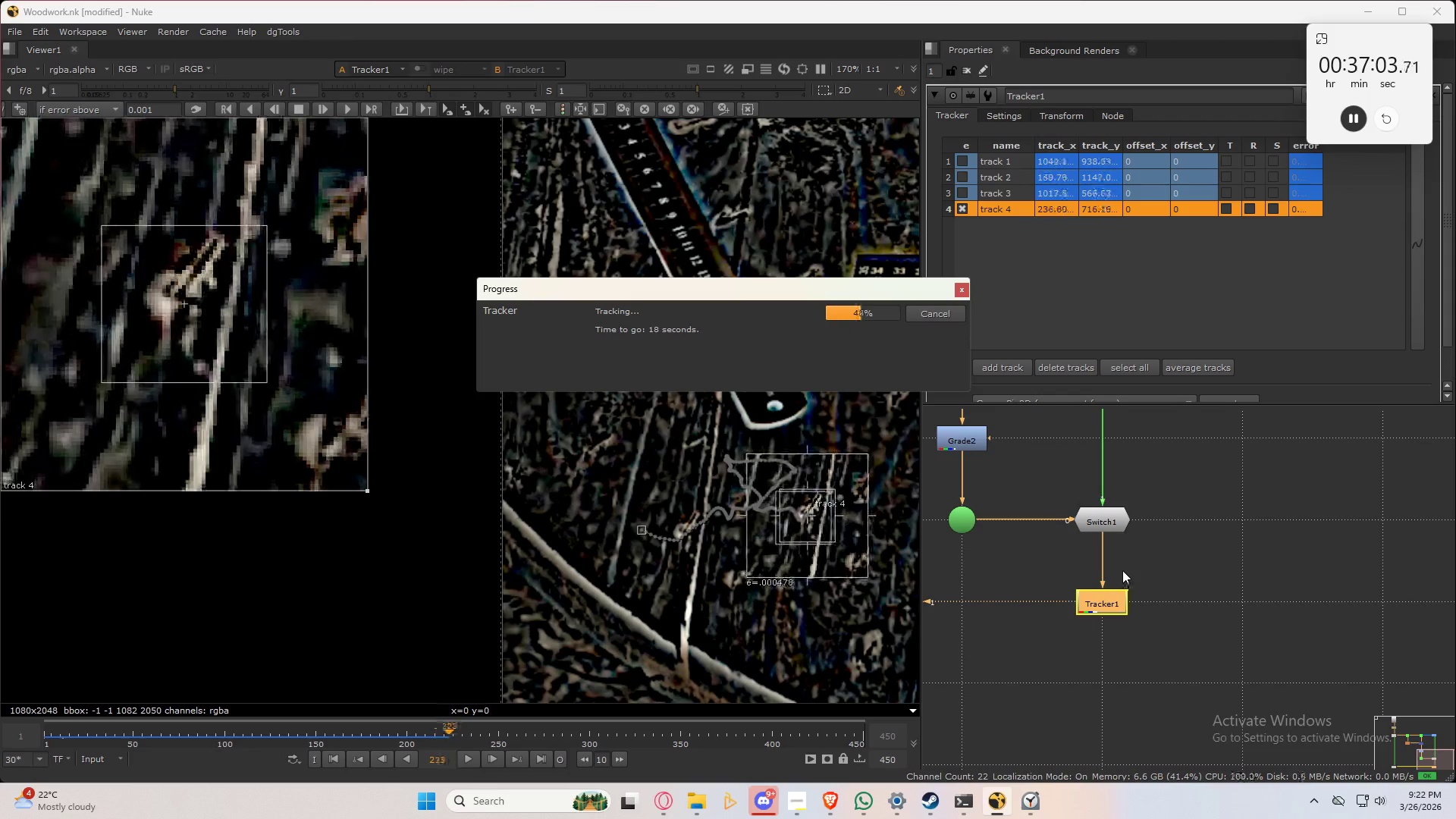 
scroll: coordinate [1177, 612], scroll_direction: down, amount: 3.0
 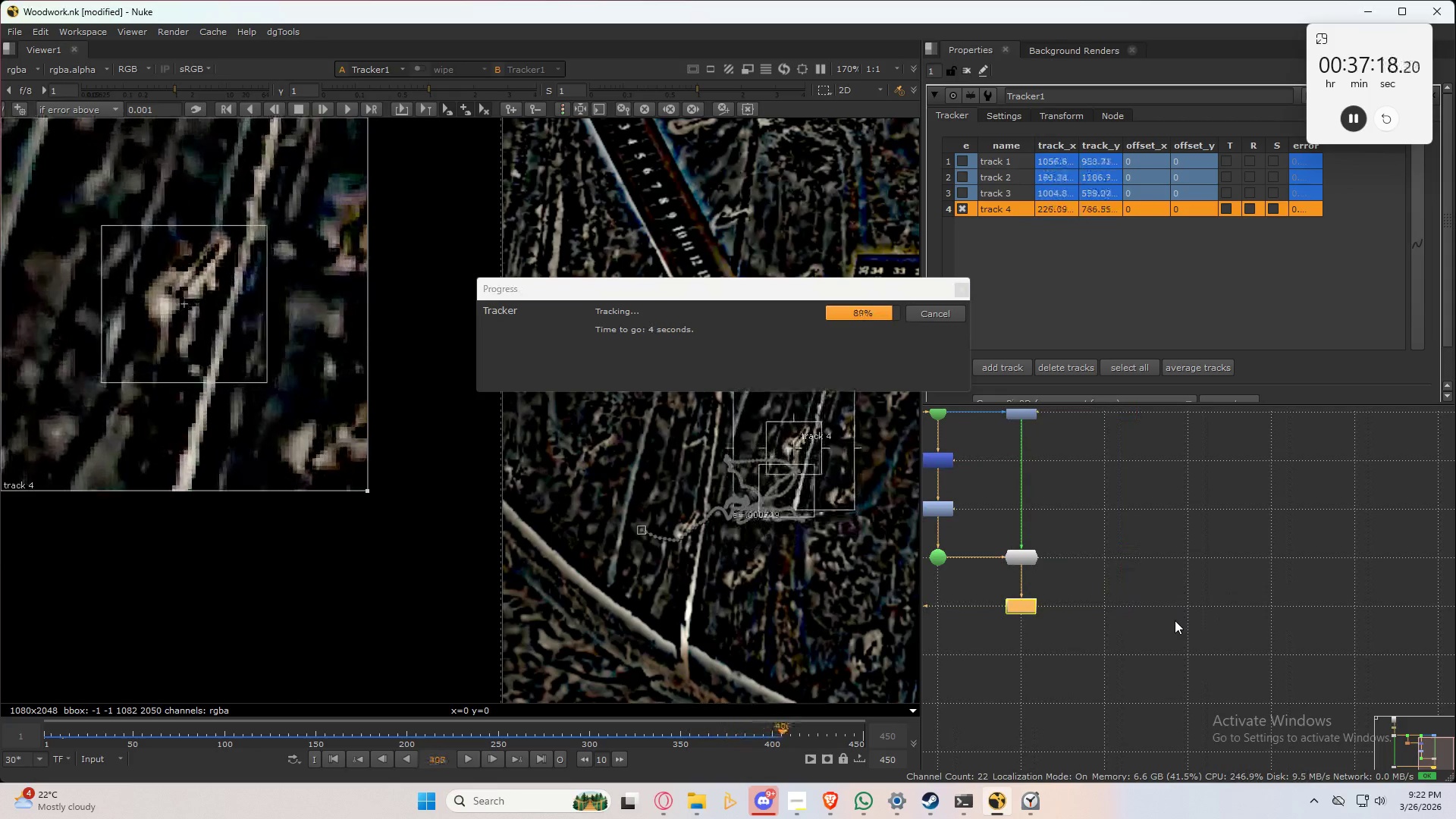 
wait(13.32)
 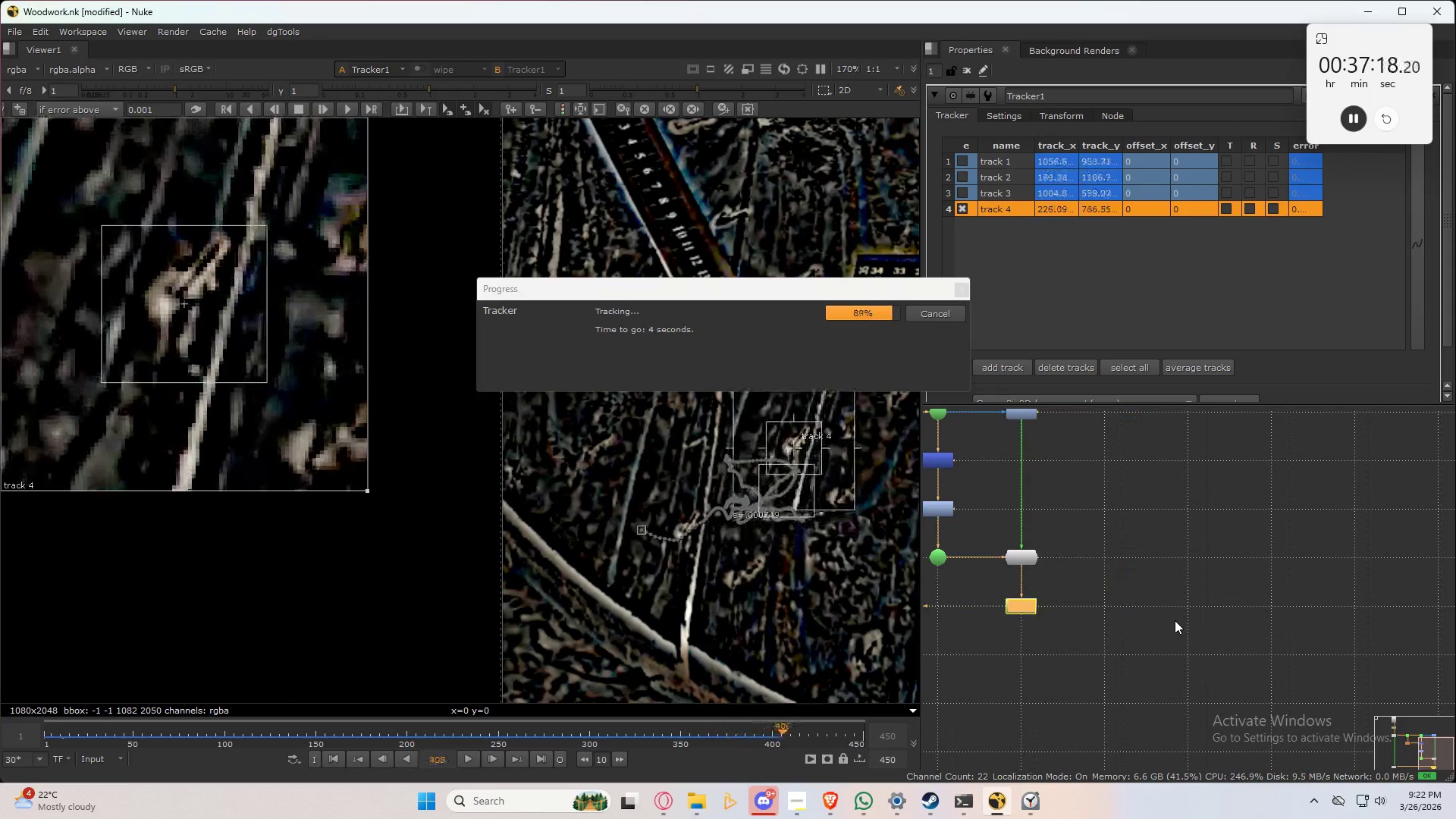 
scroll: coordinate [607, 493], scroll_direction: down, amount: 6.0
 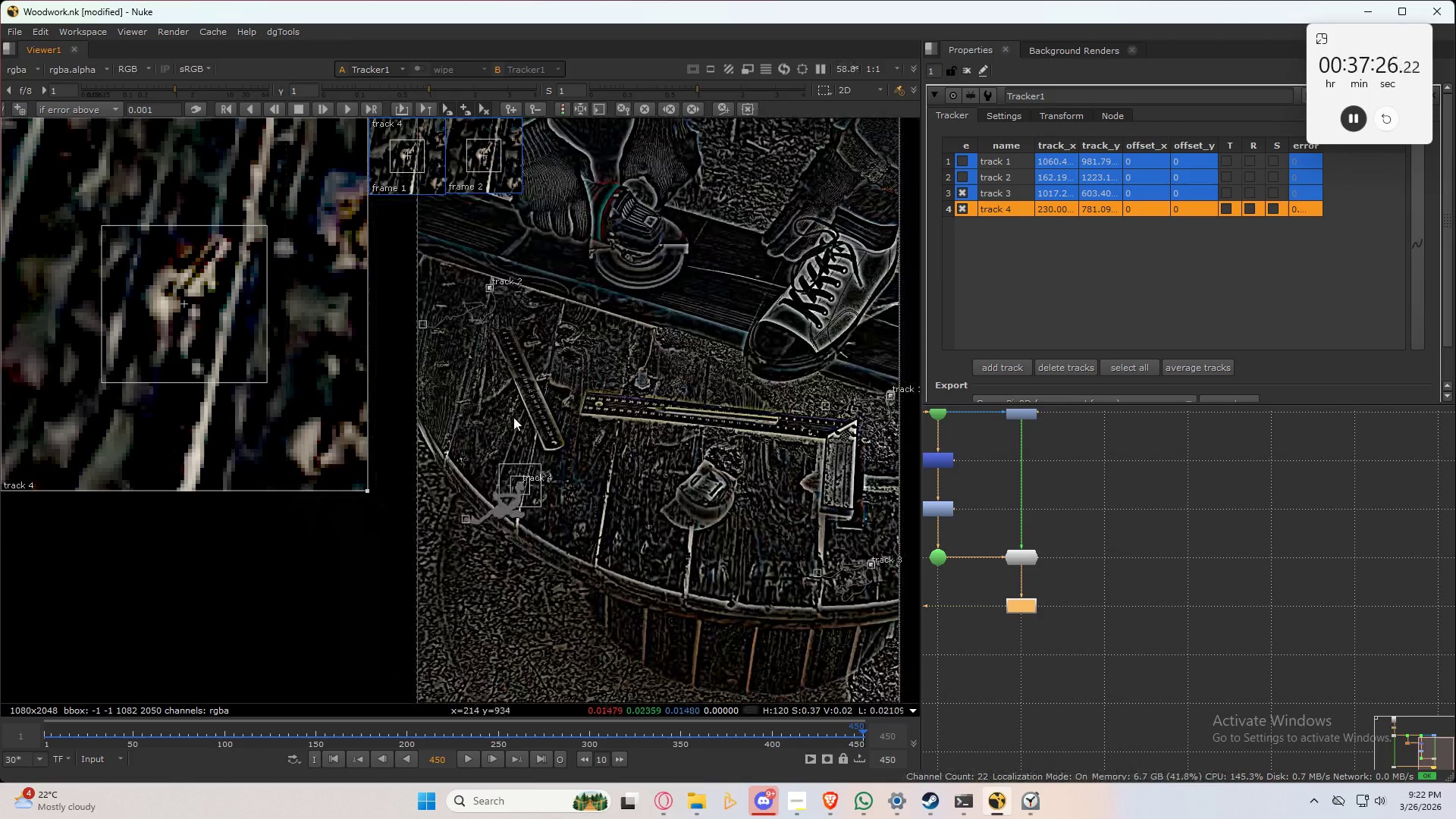 
scroll: coordinate [513, 417], scroll_direction: up, amount: 5.0
 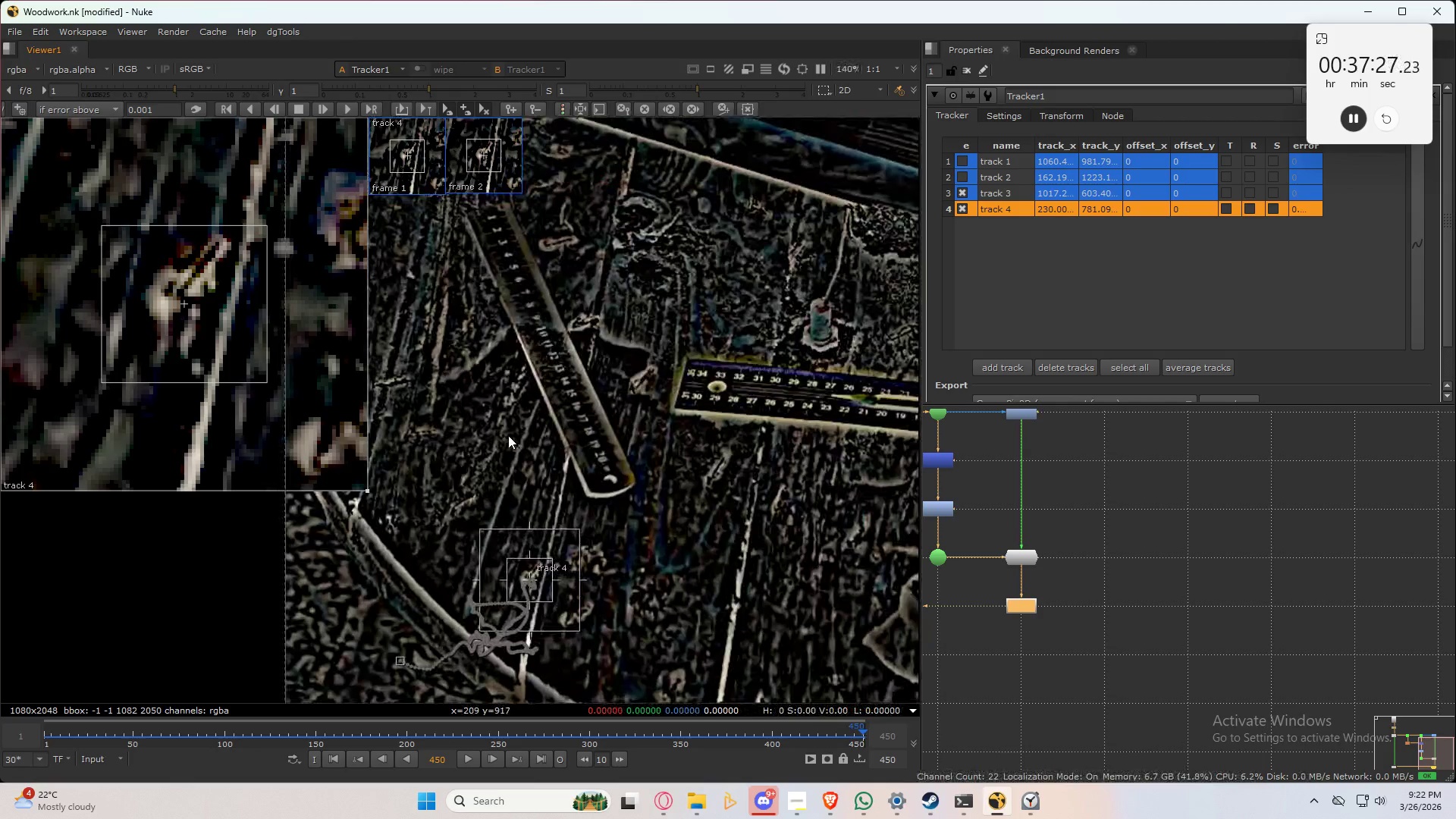 
scroll: coordinate [508, 435], scroll_direction: down, amount: 2.0
 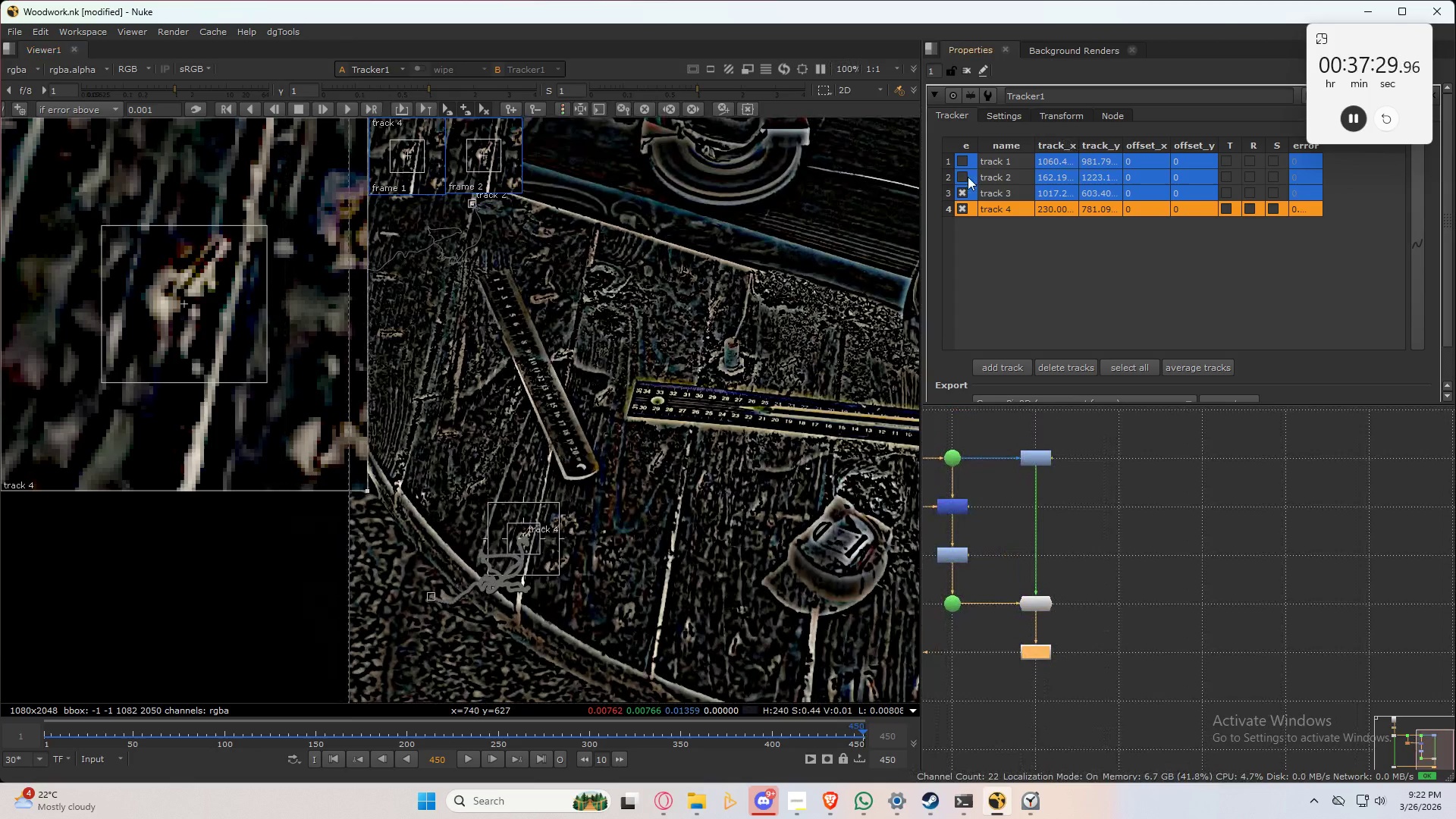 
double_click([962, 162])
 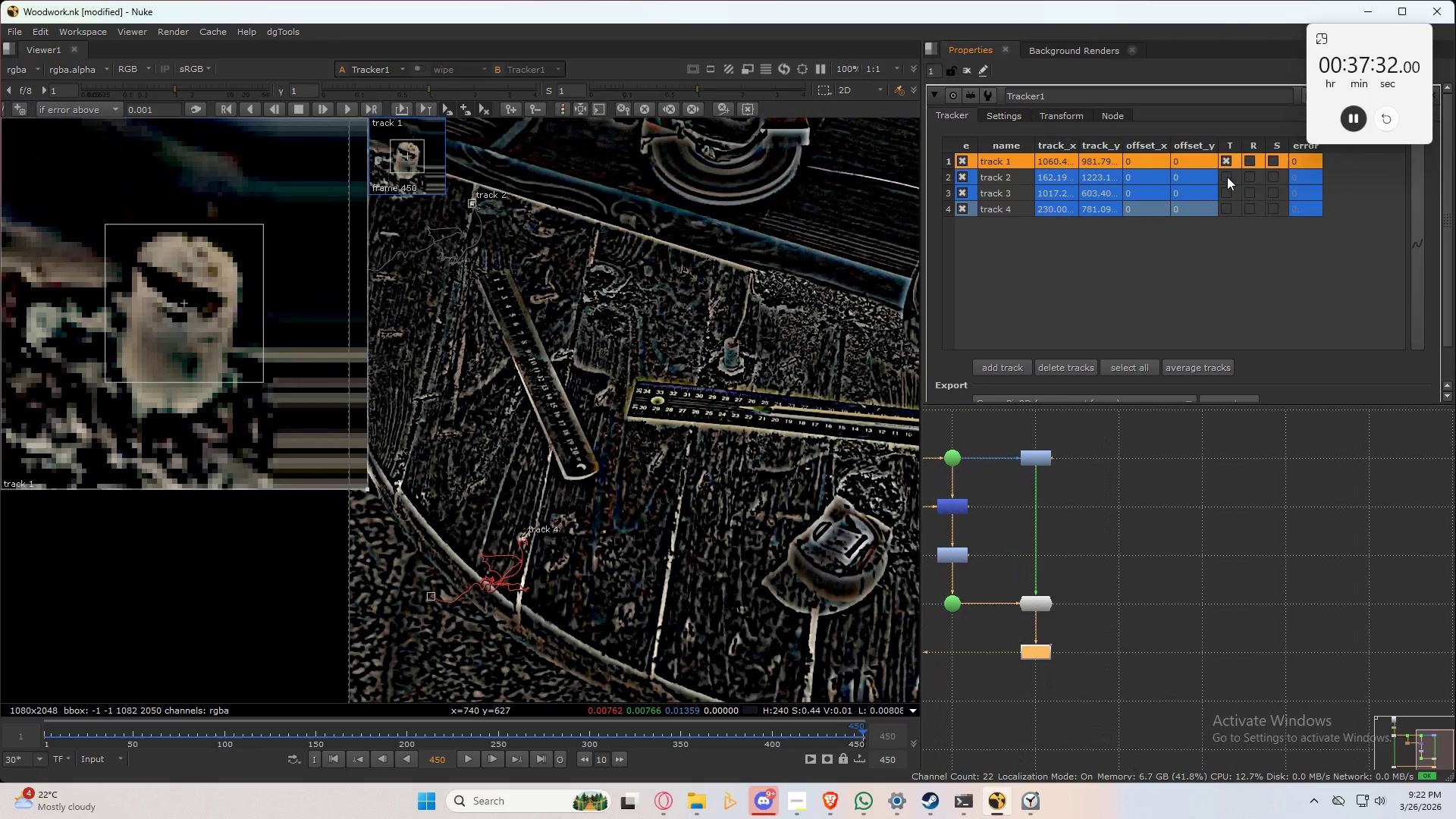 
double_click([1227, 177])
 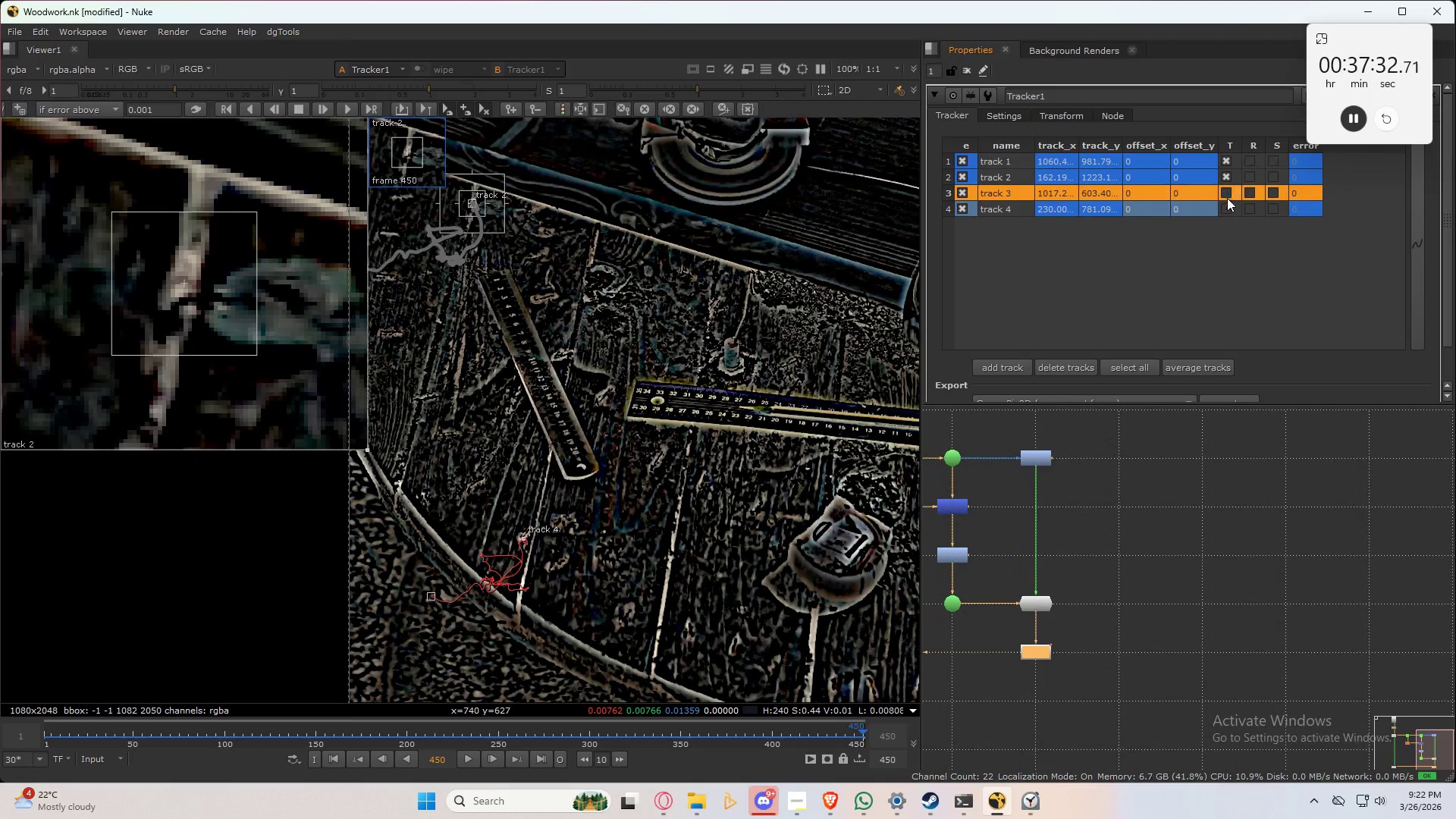 
triple_click([1227, 193])
 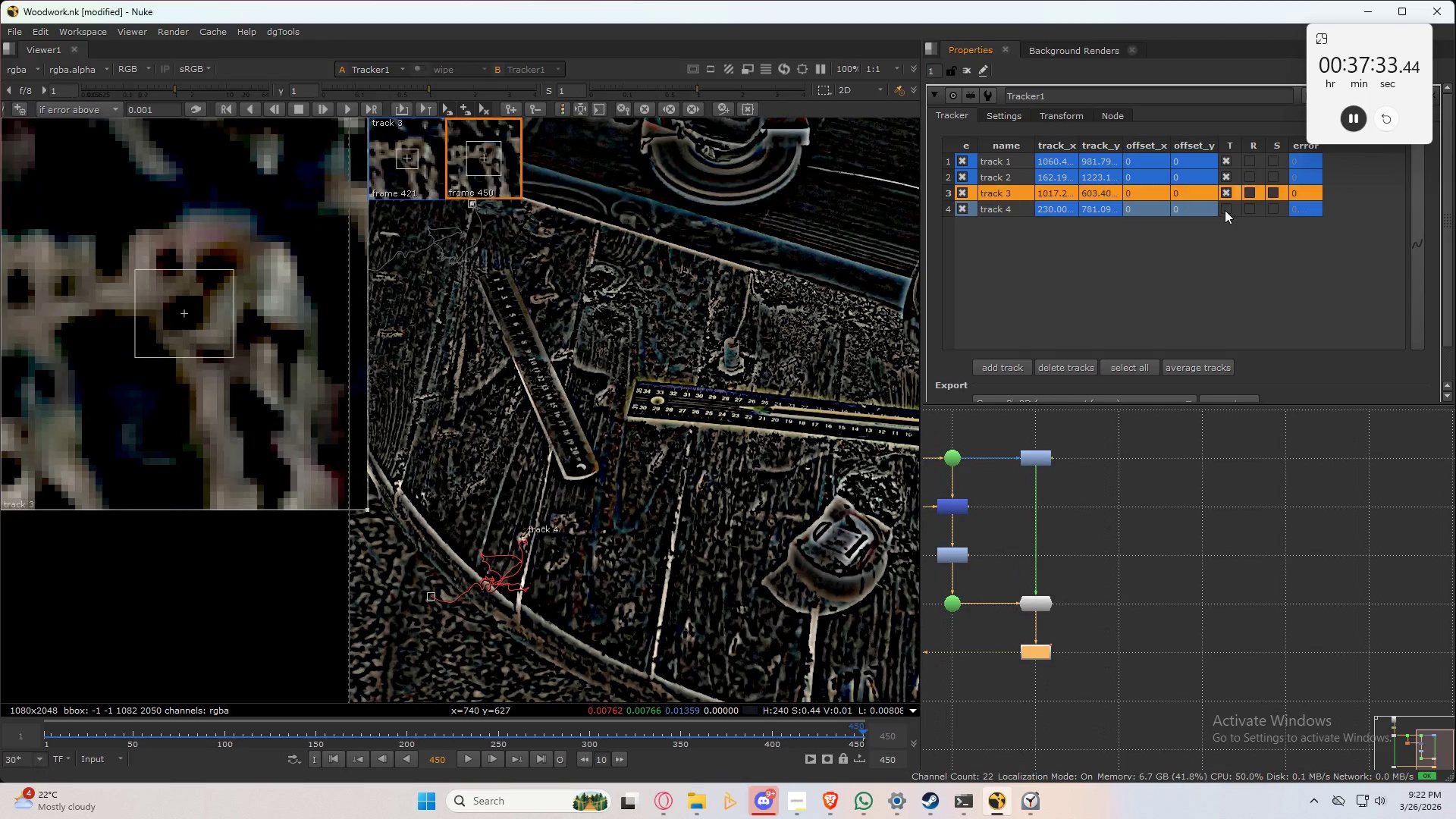 
left_click([1225, 210])
 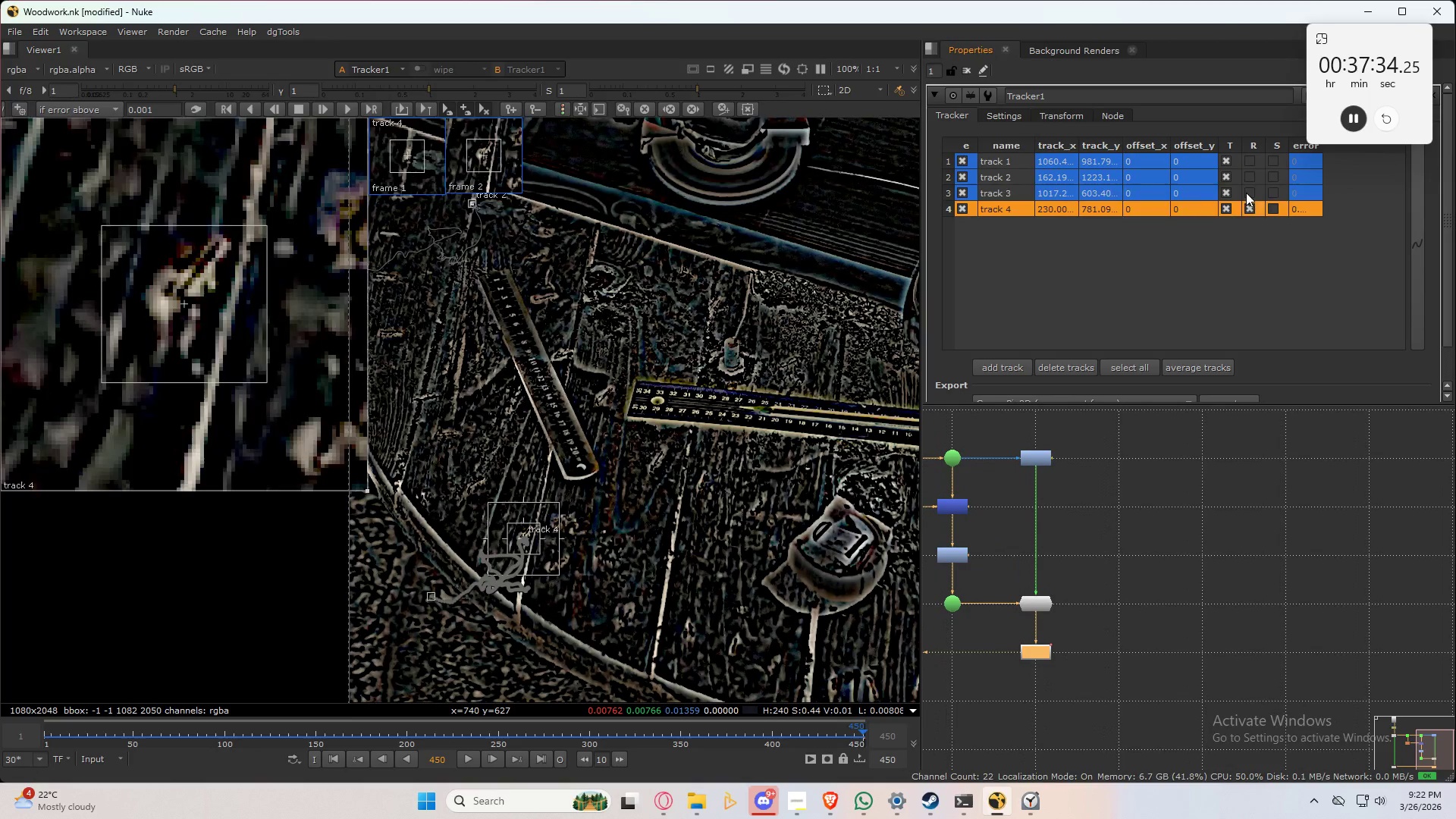 
triple_click([1246, 193])
 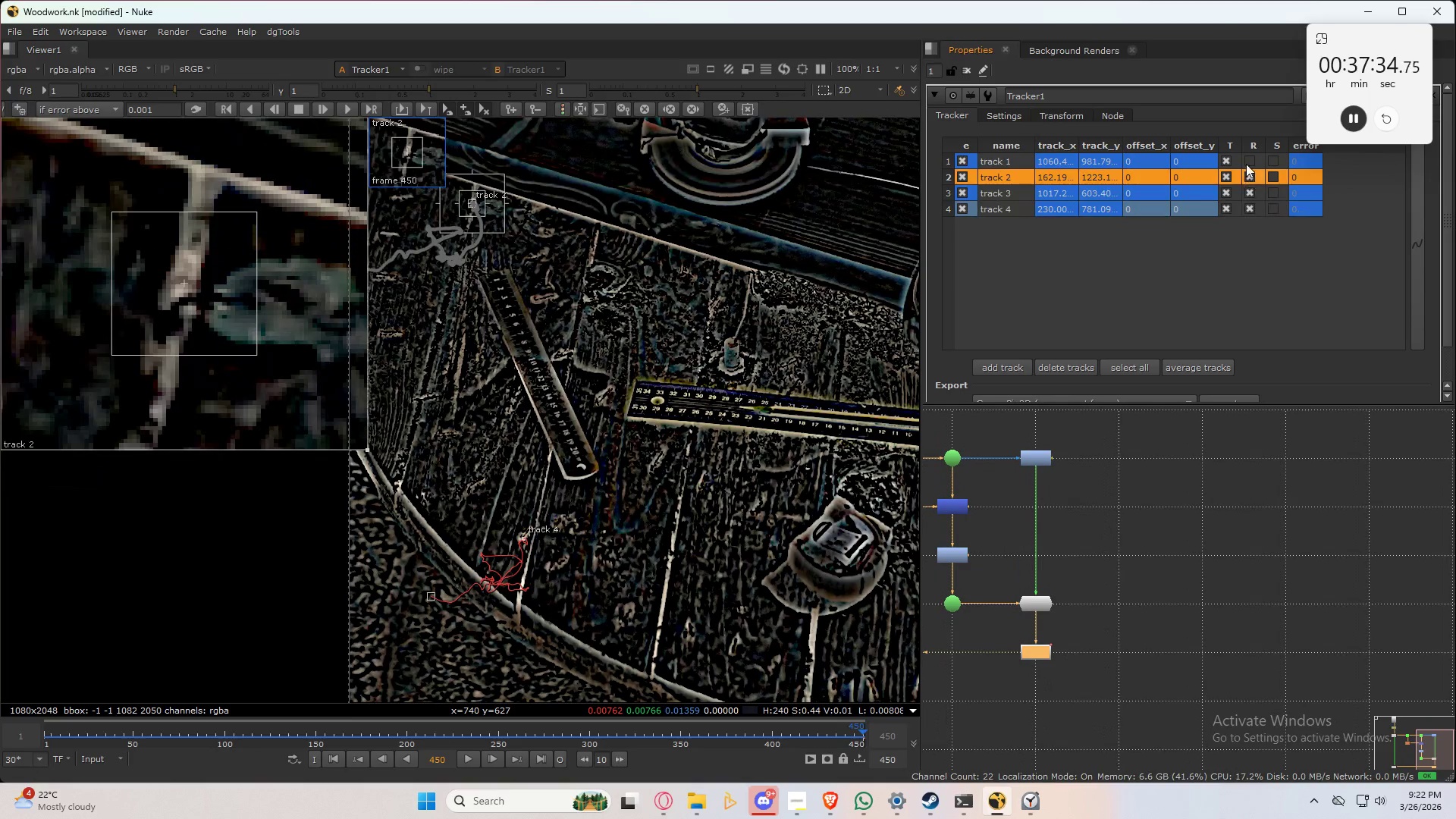 
triple_click([1246, 175])
 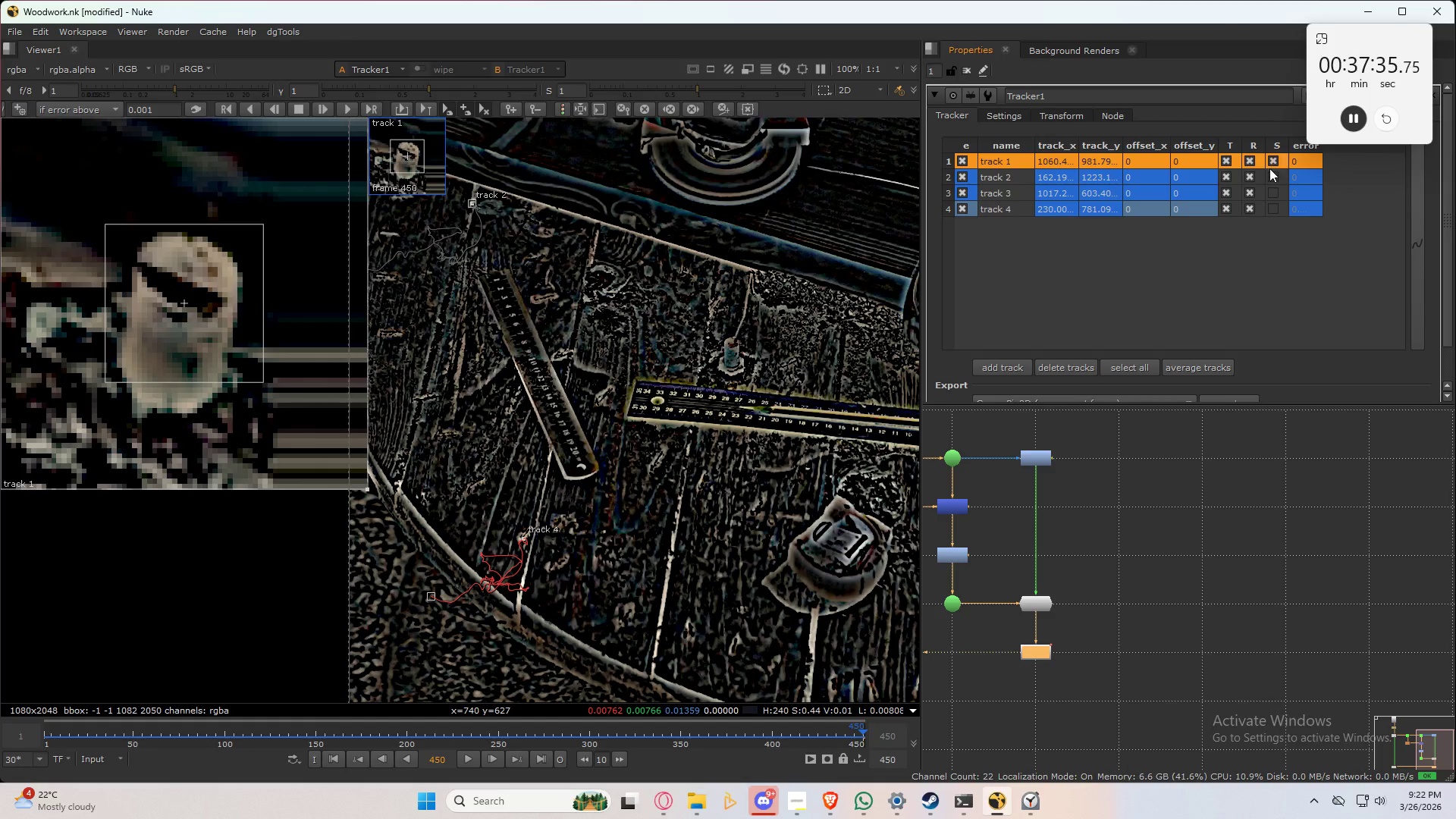 
double_click([1271, 168])
 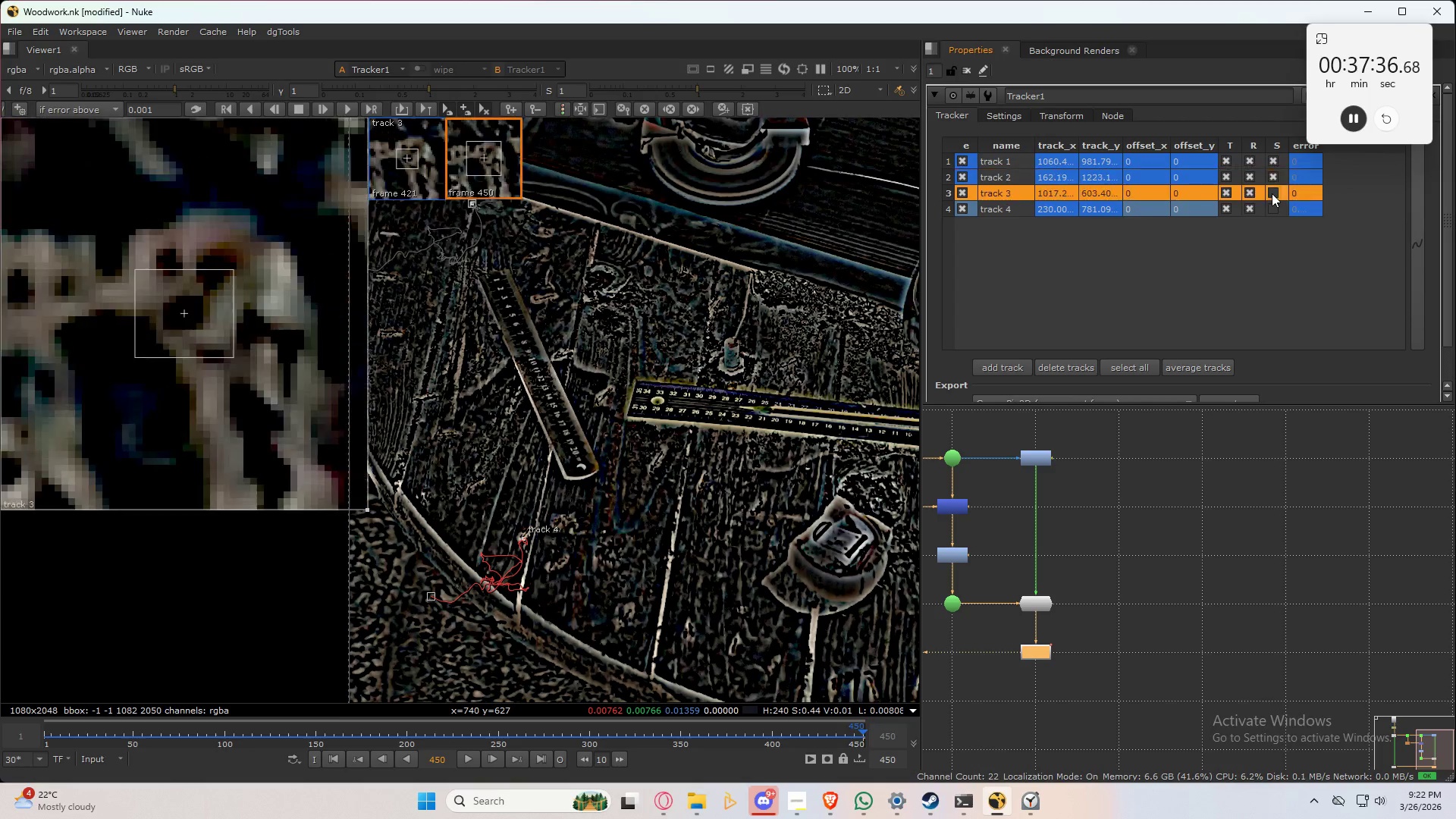 
triple_click([1272, 193])
 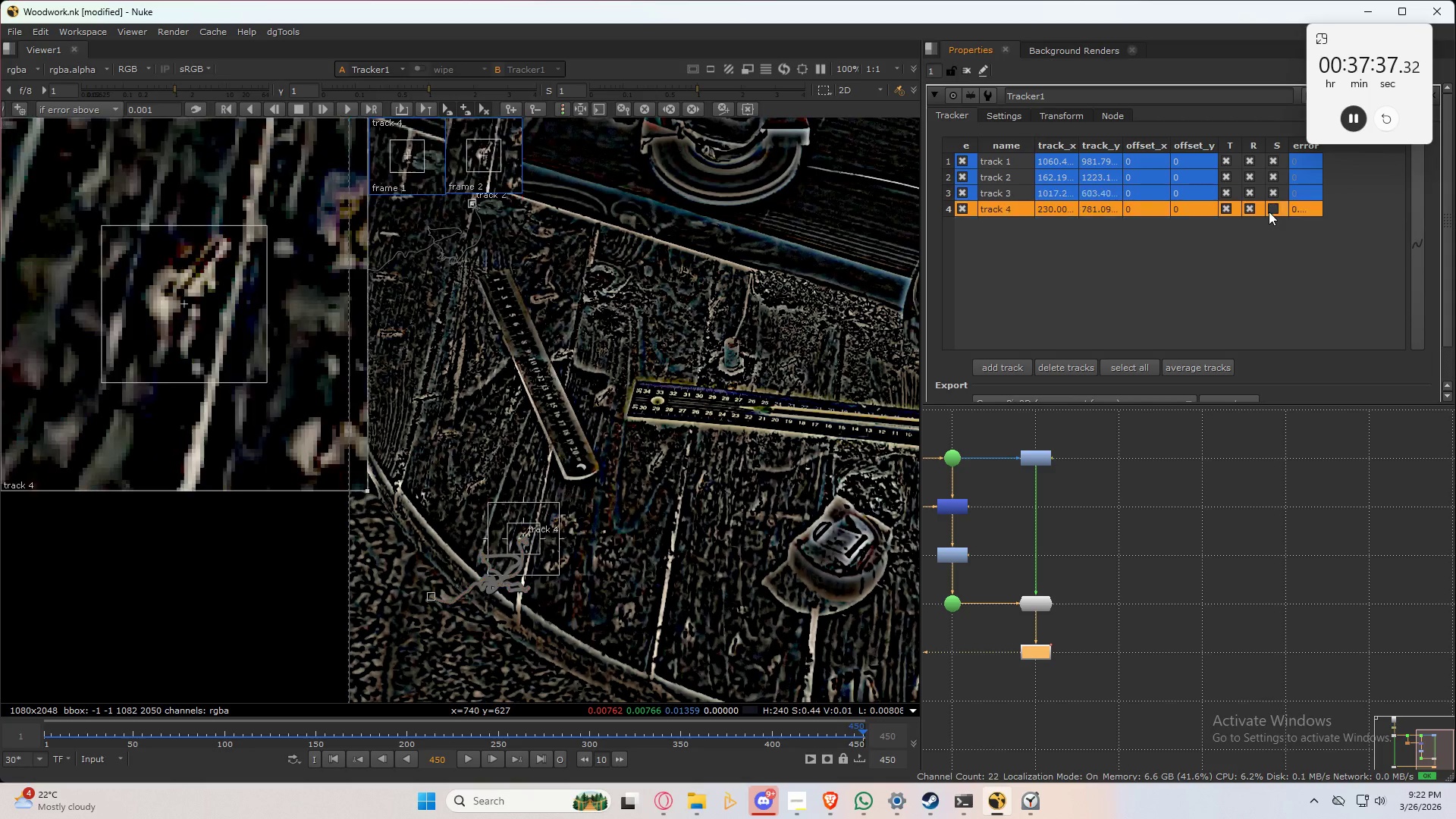 
left_click([1269, 212])
 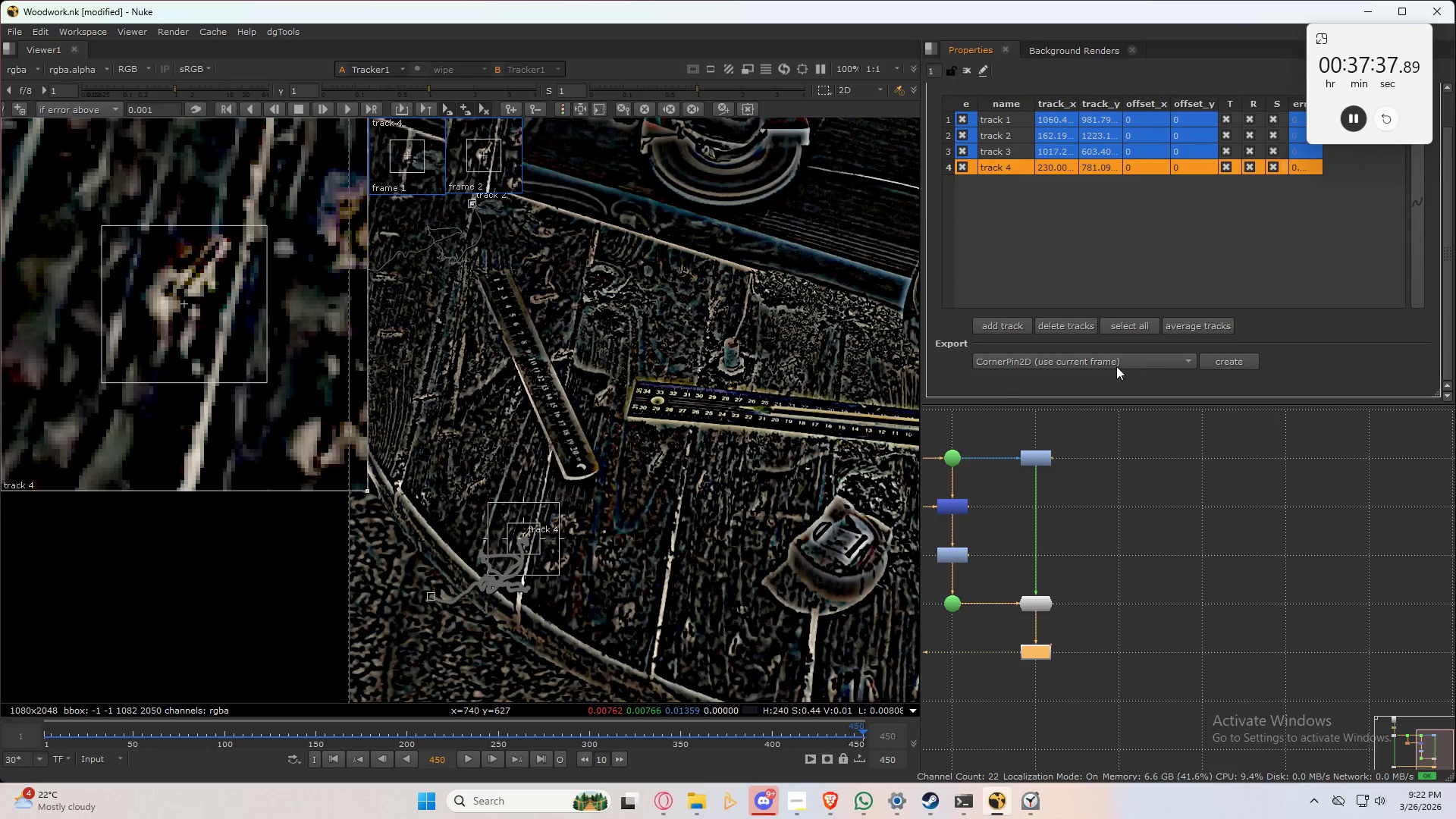 
scroll: coordinate [1131, 361], scroll_direction: down, amount: 2.0
 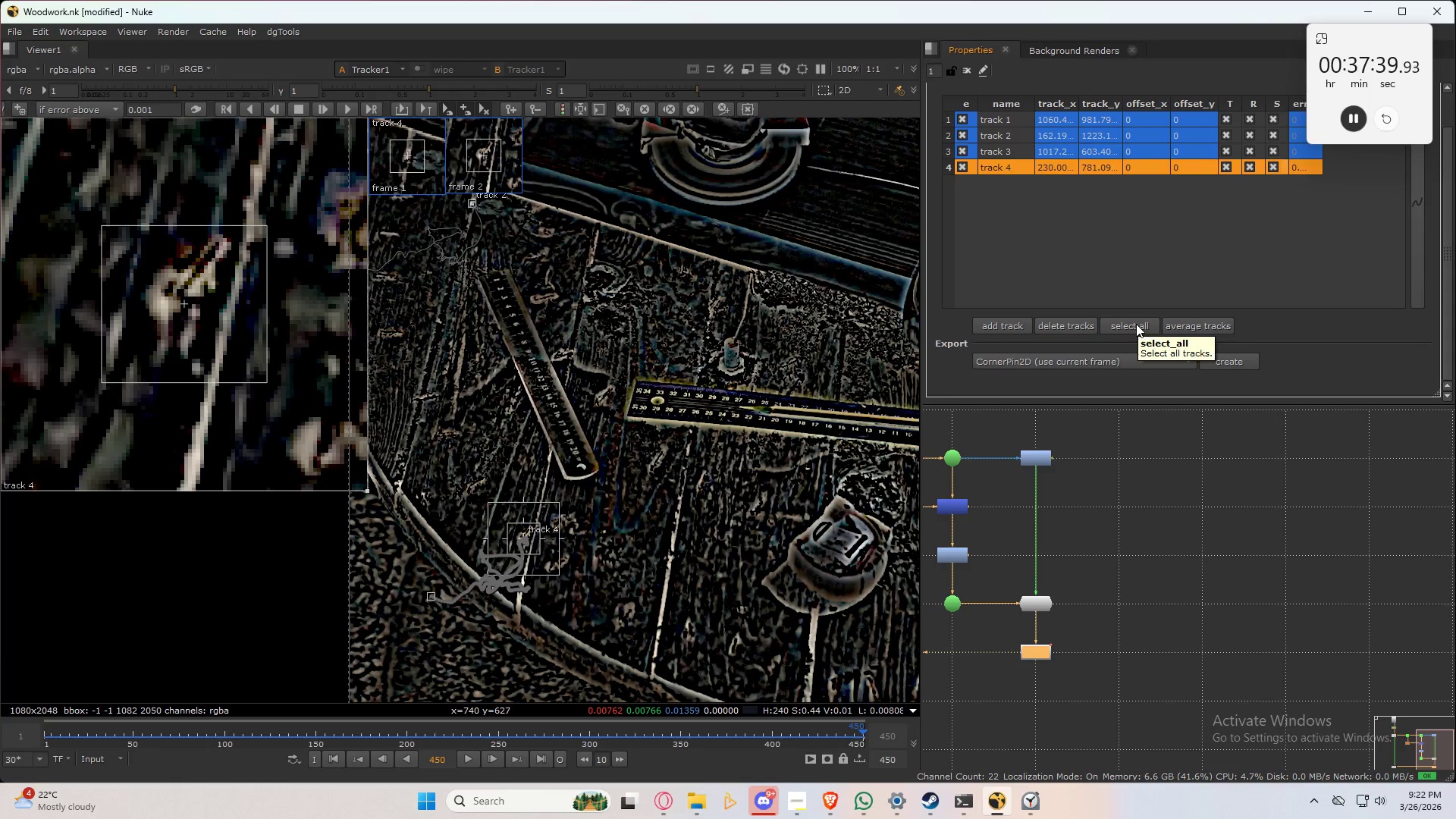 
left_click([1136, 324])
 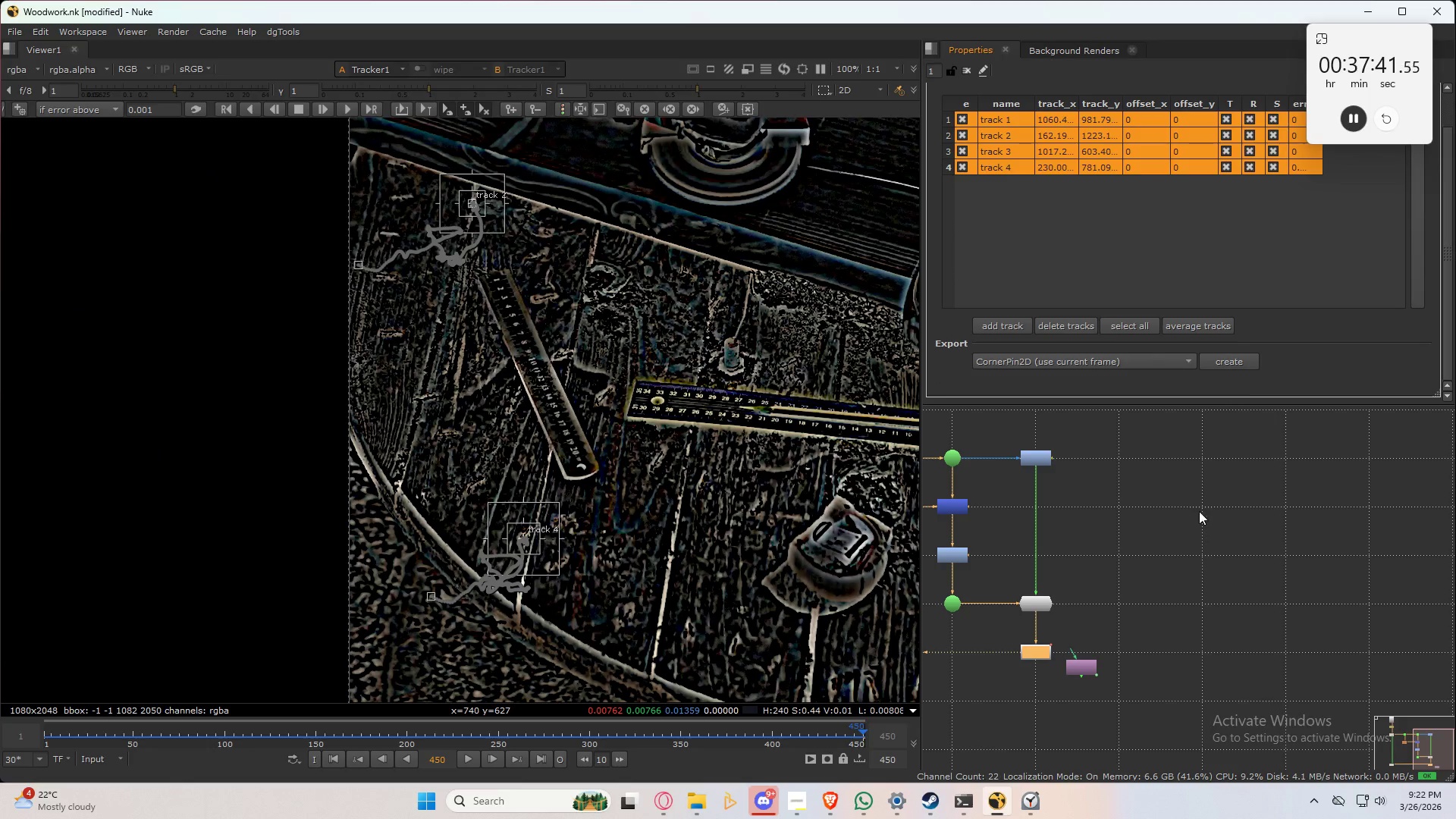 
double_click([1194, 550])
 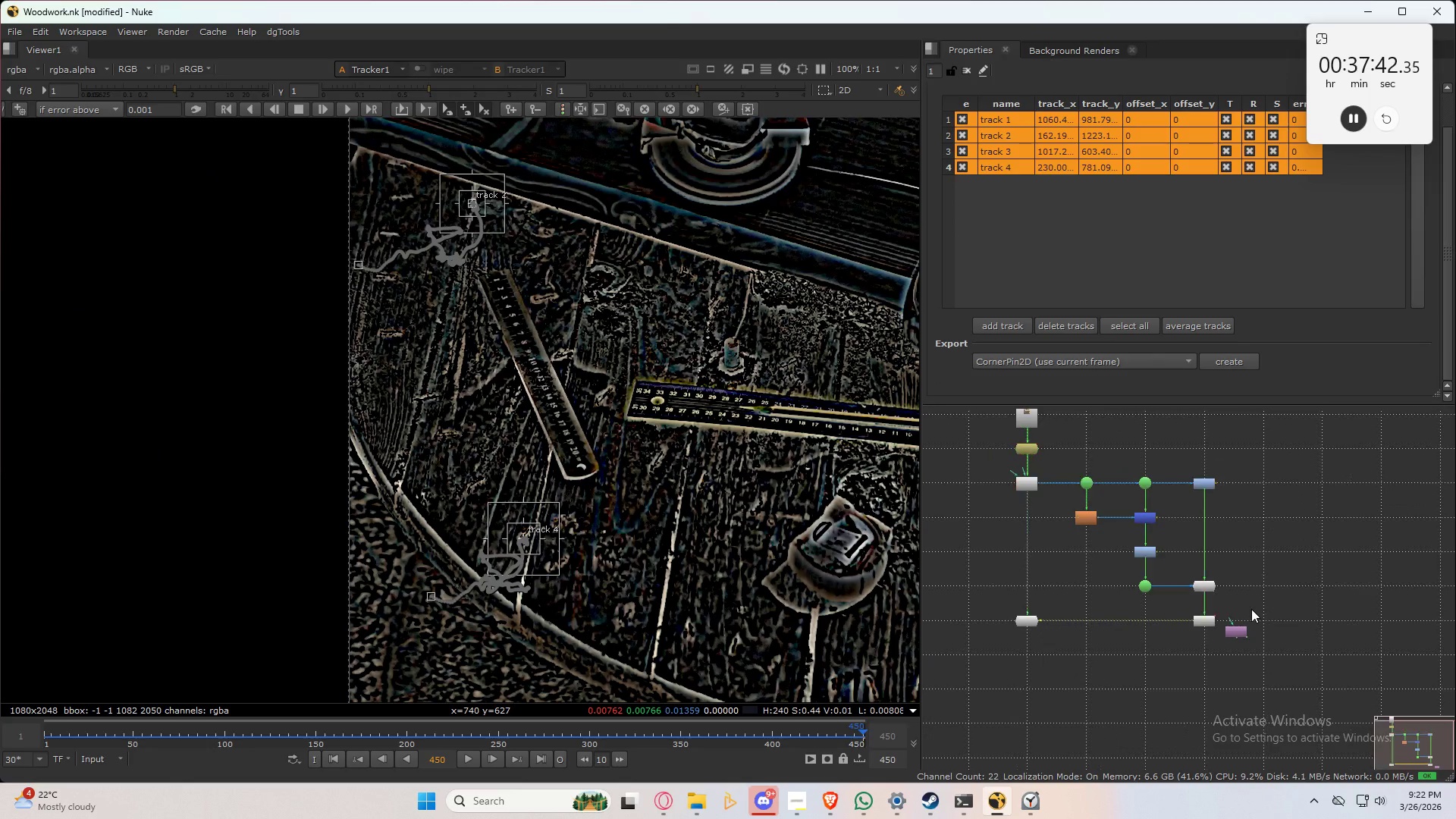 
scroll: coordinate [1251, 609], scroll_direction: down, amount: 2.0
 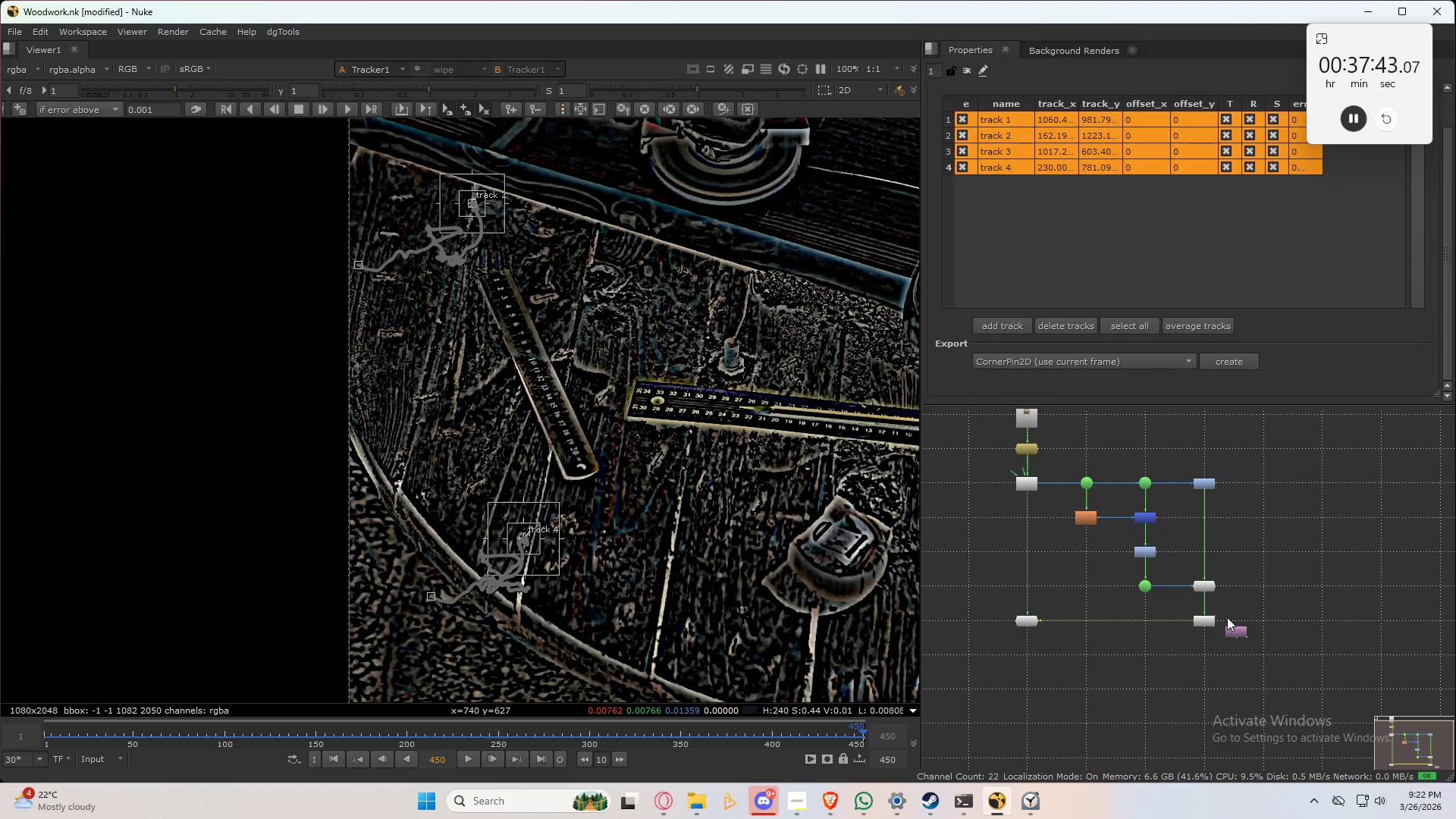 
left_click_drag(start_coordinate=[1230, 620], to_coordinate=[1024, 478])
 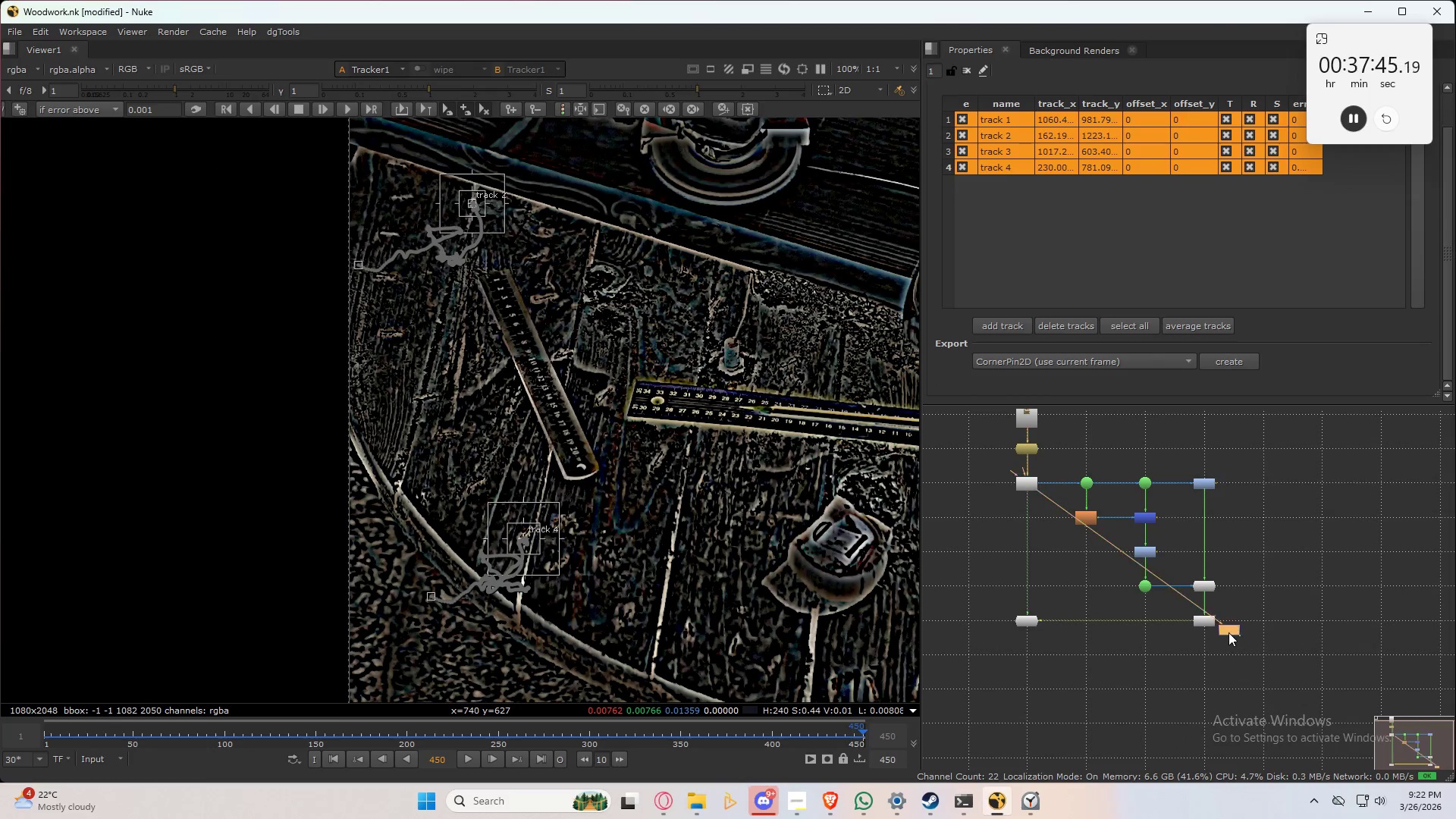 
left_click_drag(start_coordinate=[1236, 634], to_coordinate=[967, 484])
 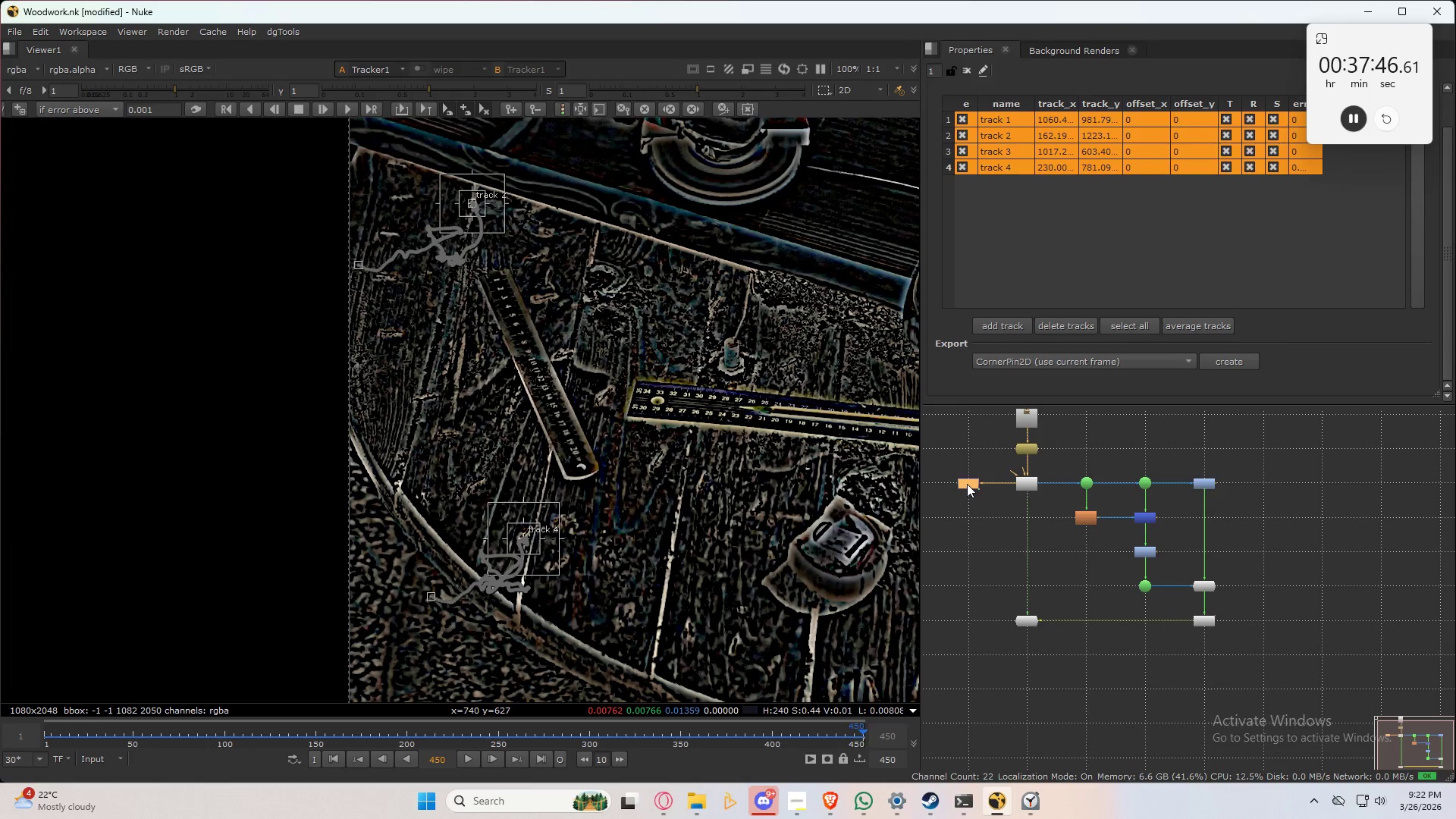 
left_click([967, 484])
 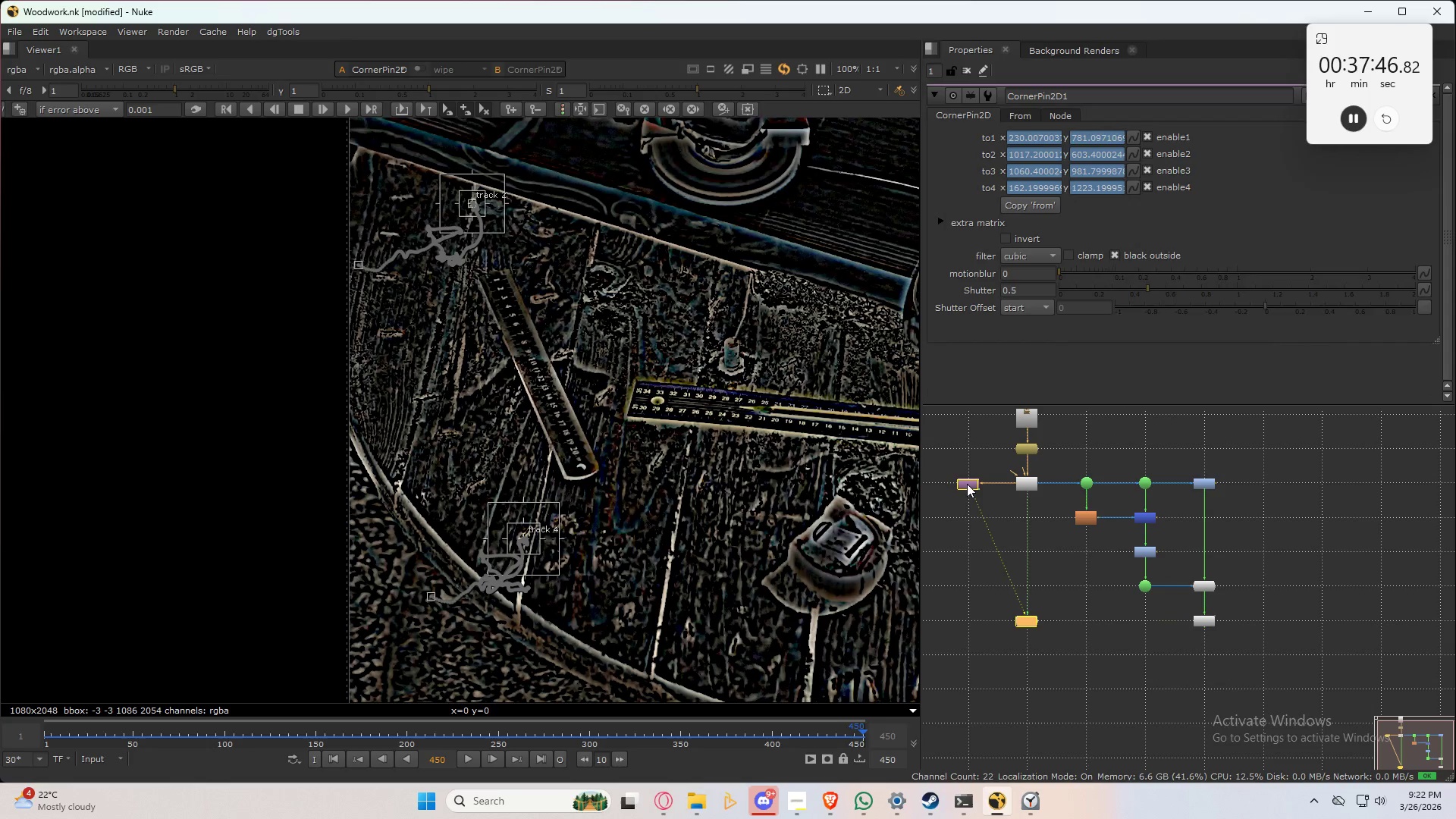 
key(1)
 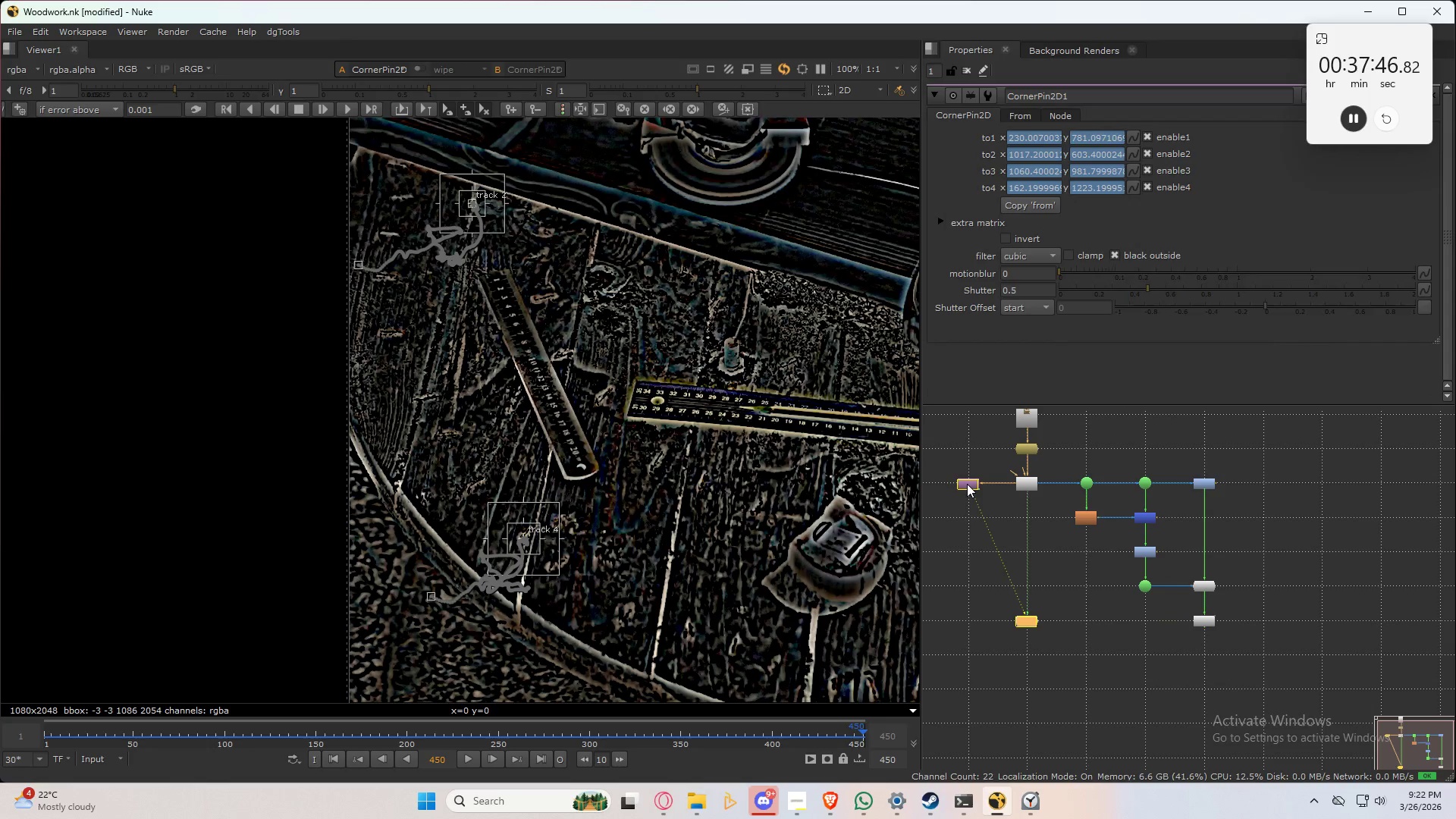 
double_click([967, 484])
 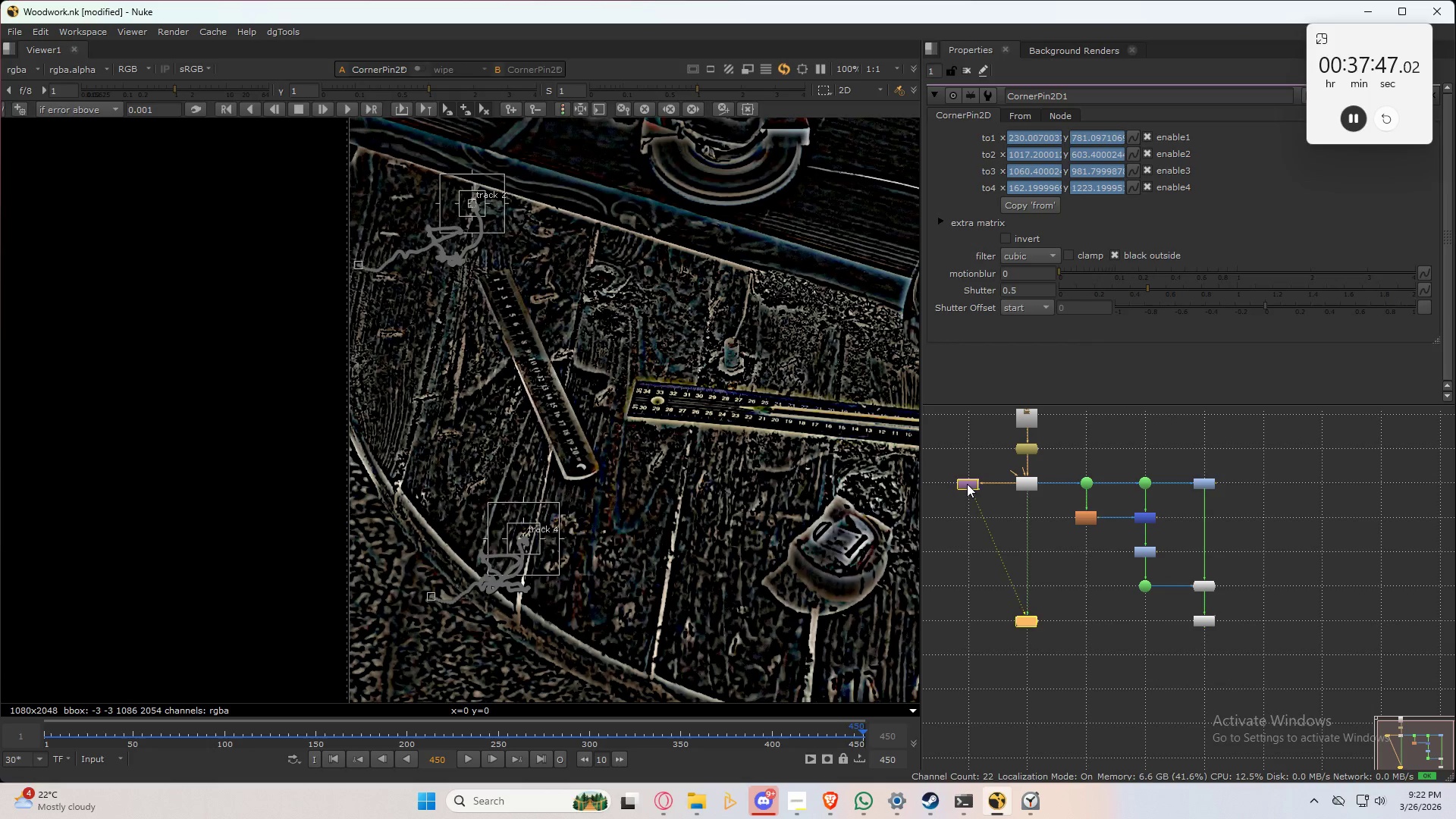 
triple_click([967, 484])
 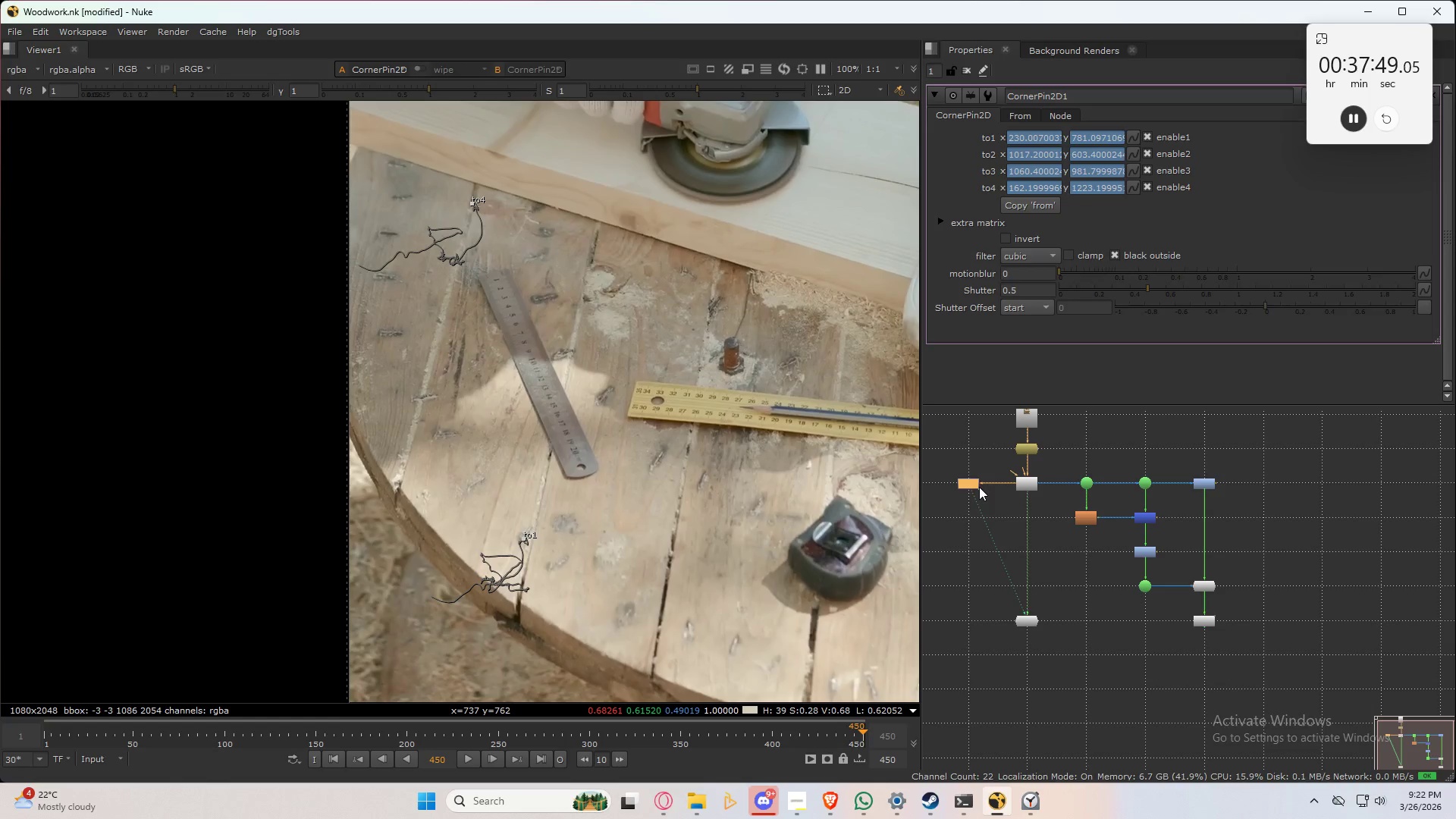 
key(Tab)
type(cr)
 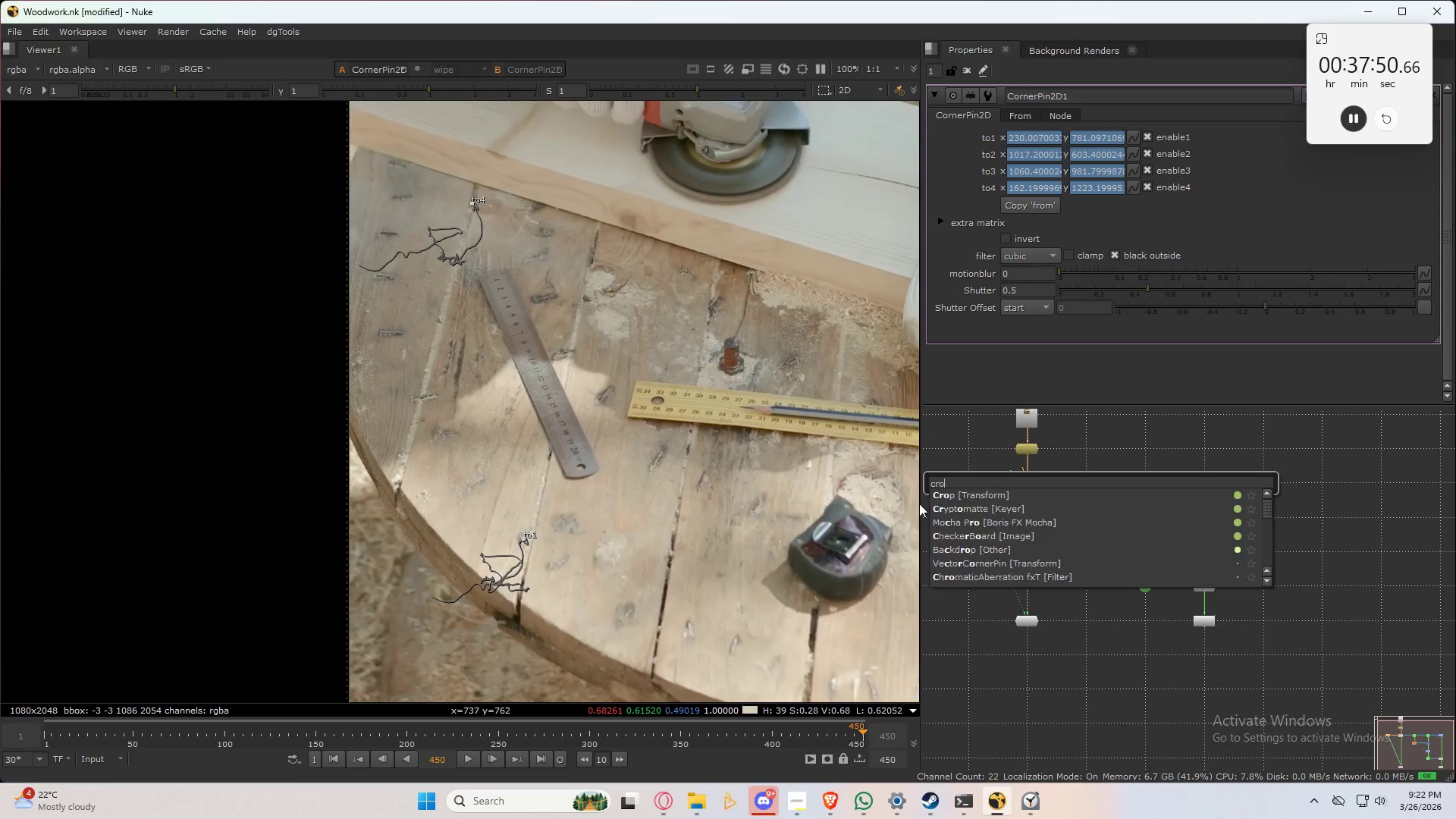 
type(op)
 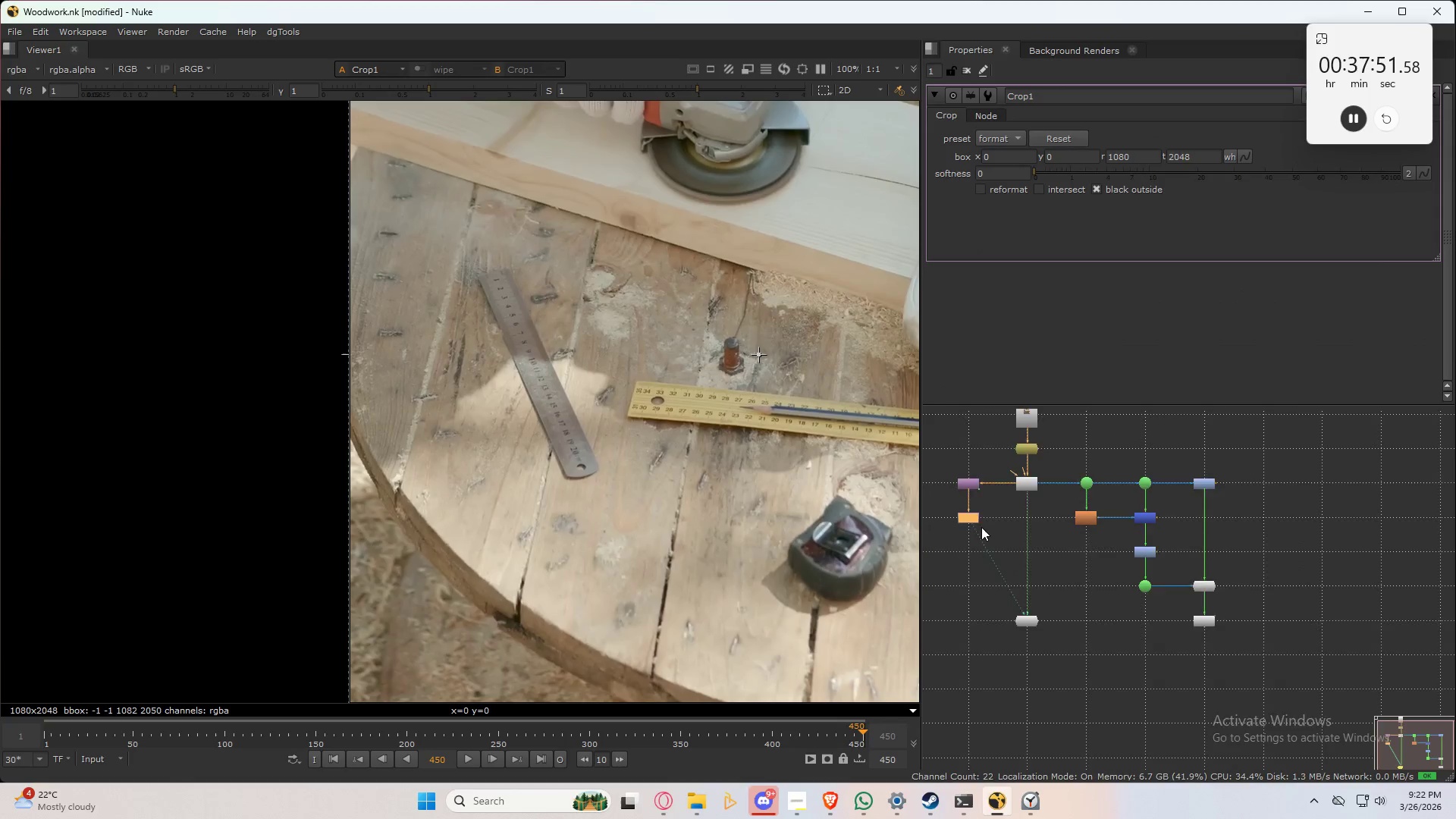 
scroll: coordinate [981, 526], scroll_direction: up, amount: 4.0
 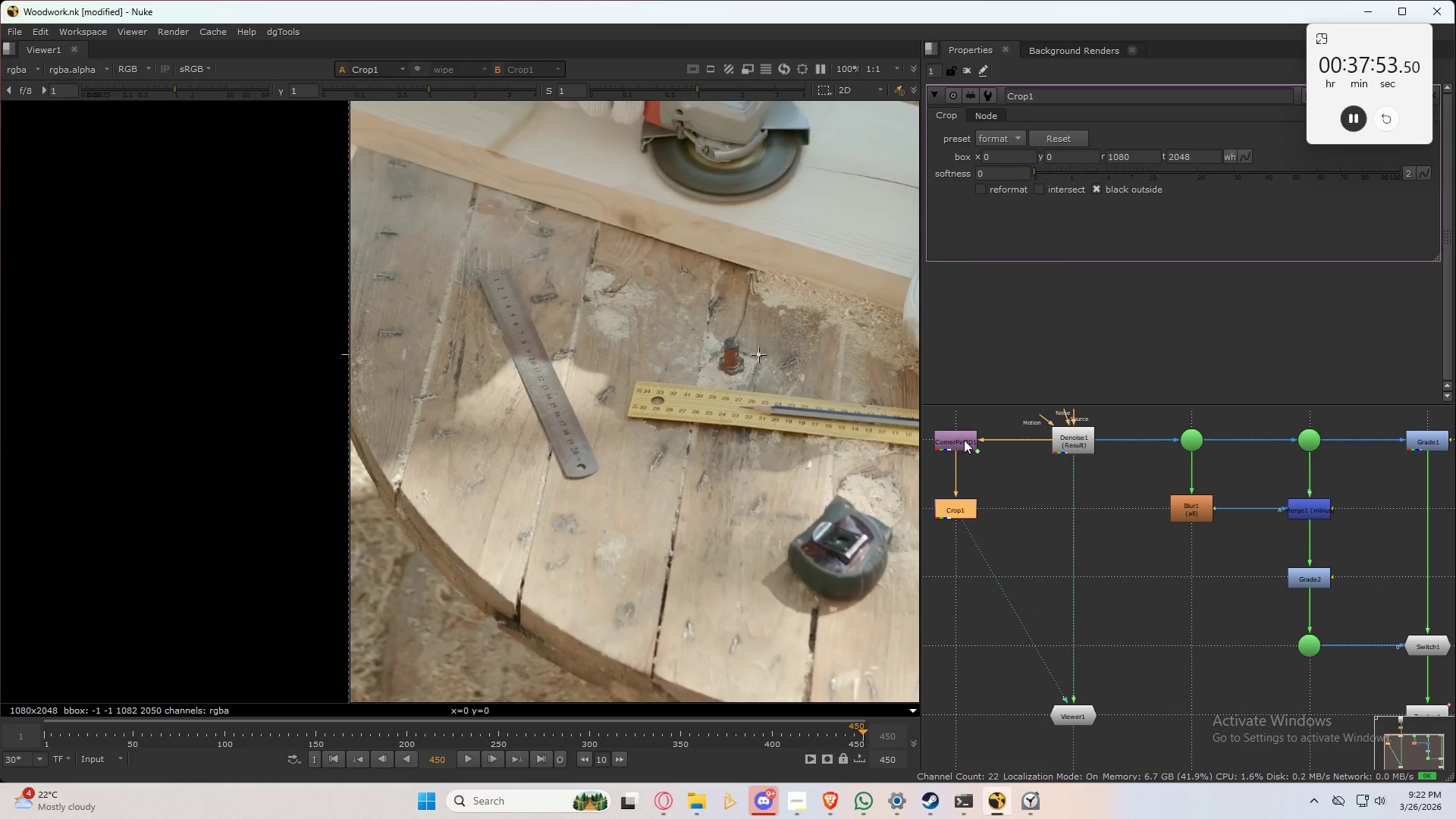 
double_click([964, 440])
 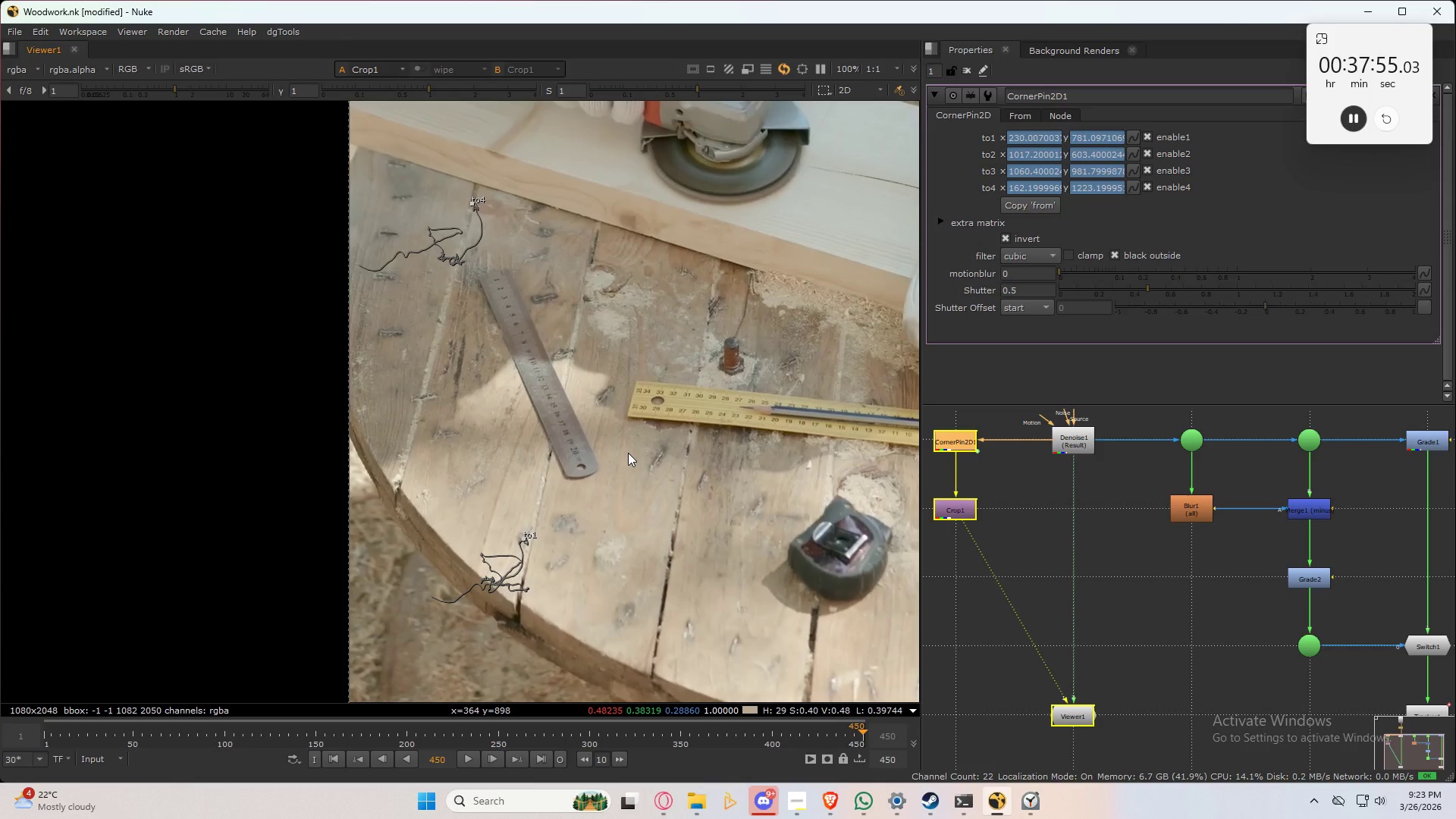 
key(Space)
 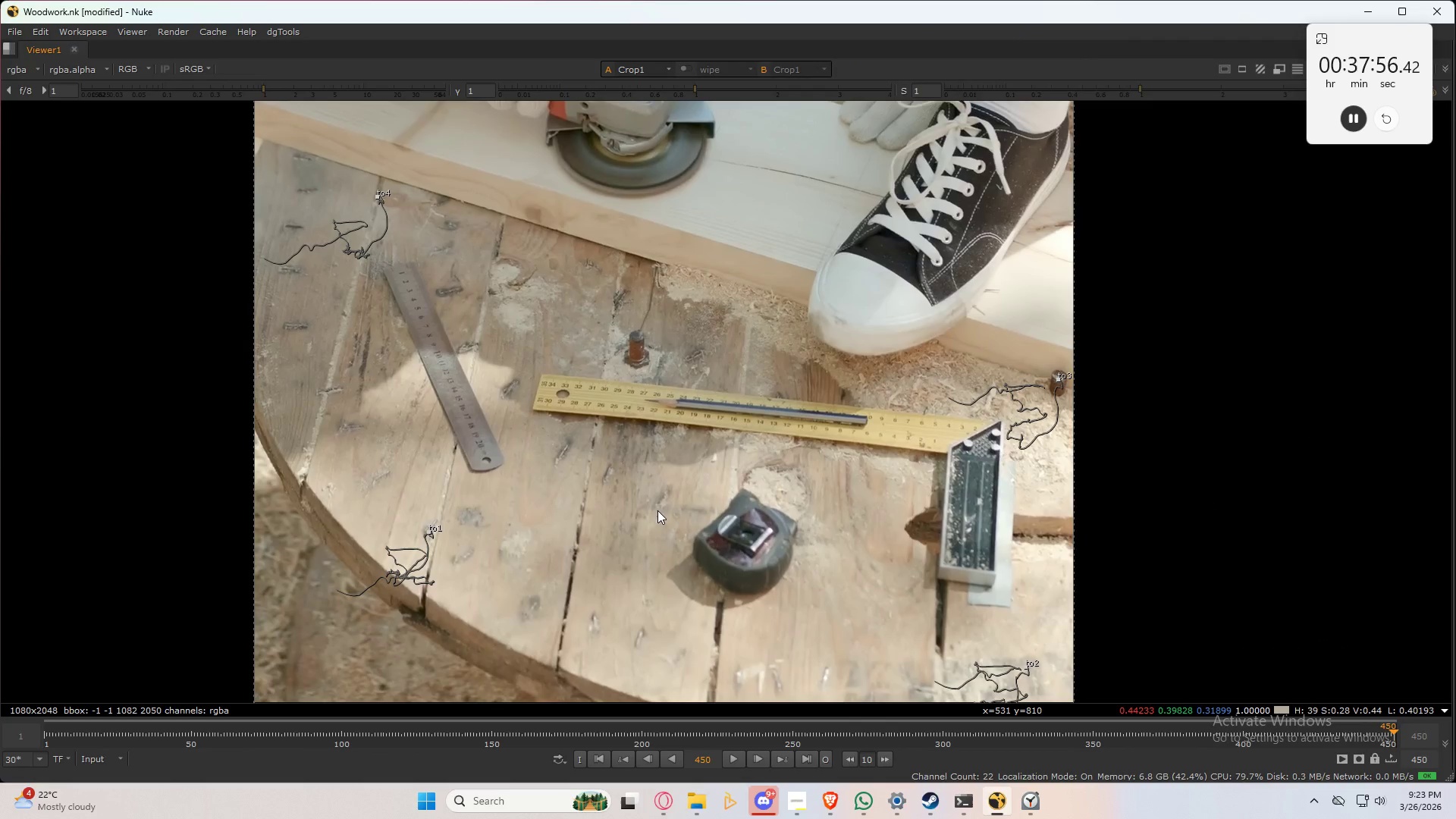 
key(Control+ControlLeft)
 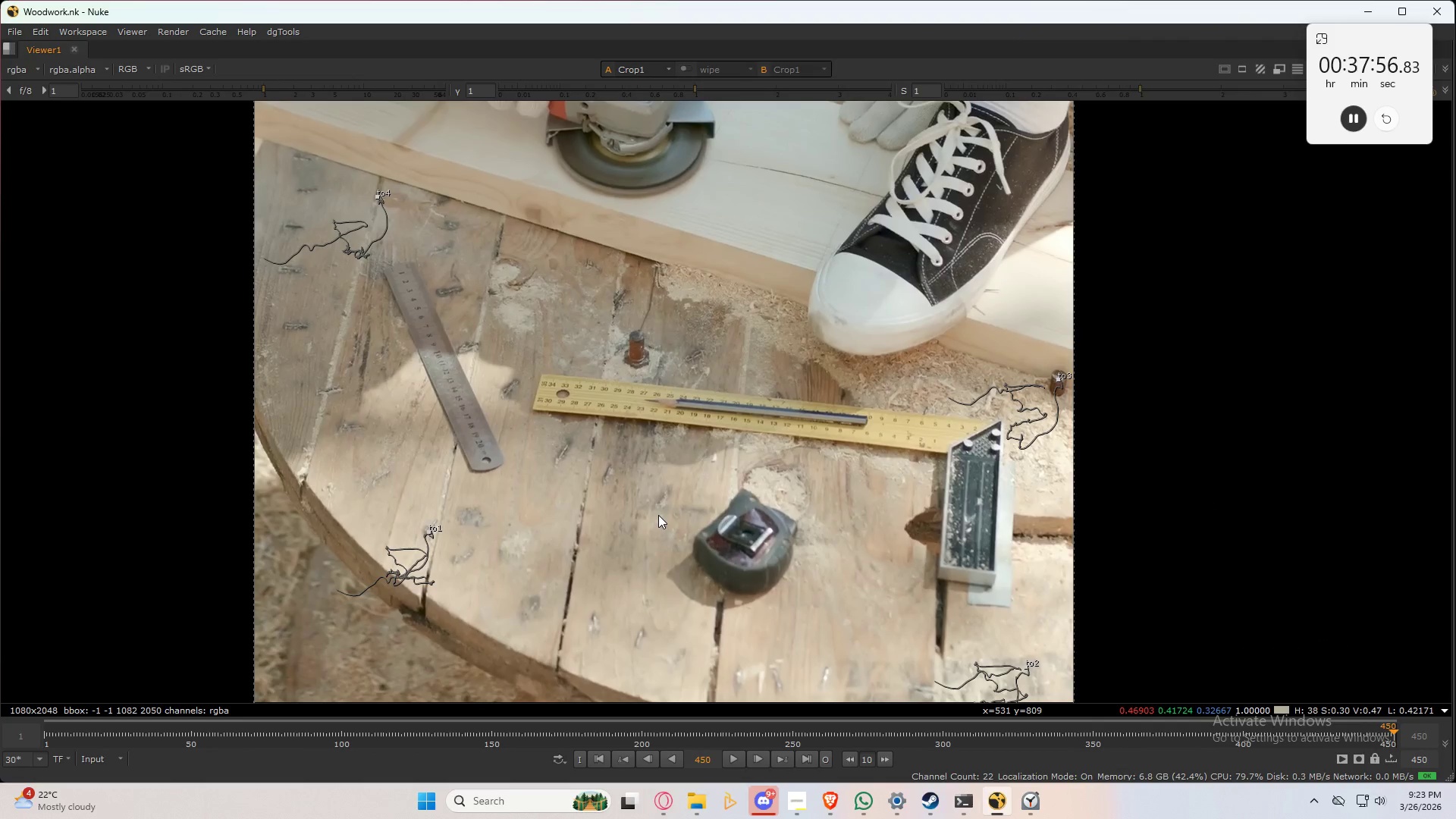 
key(Control+S)
 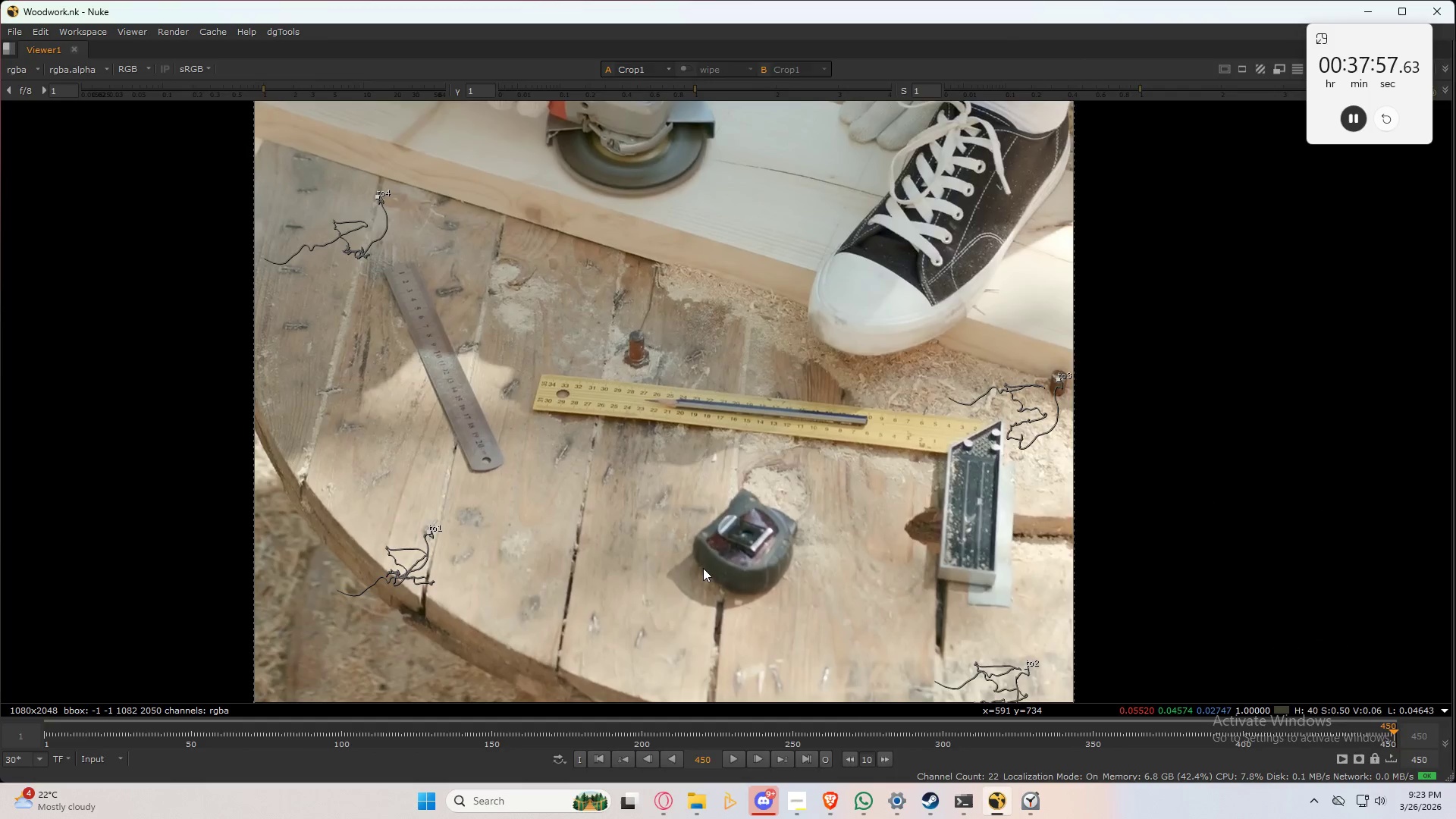 
key(Space)
 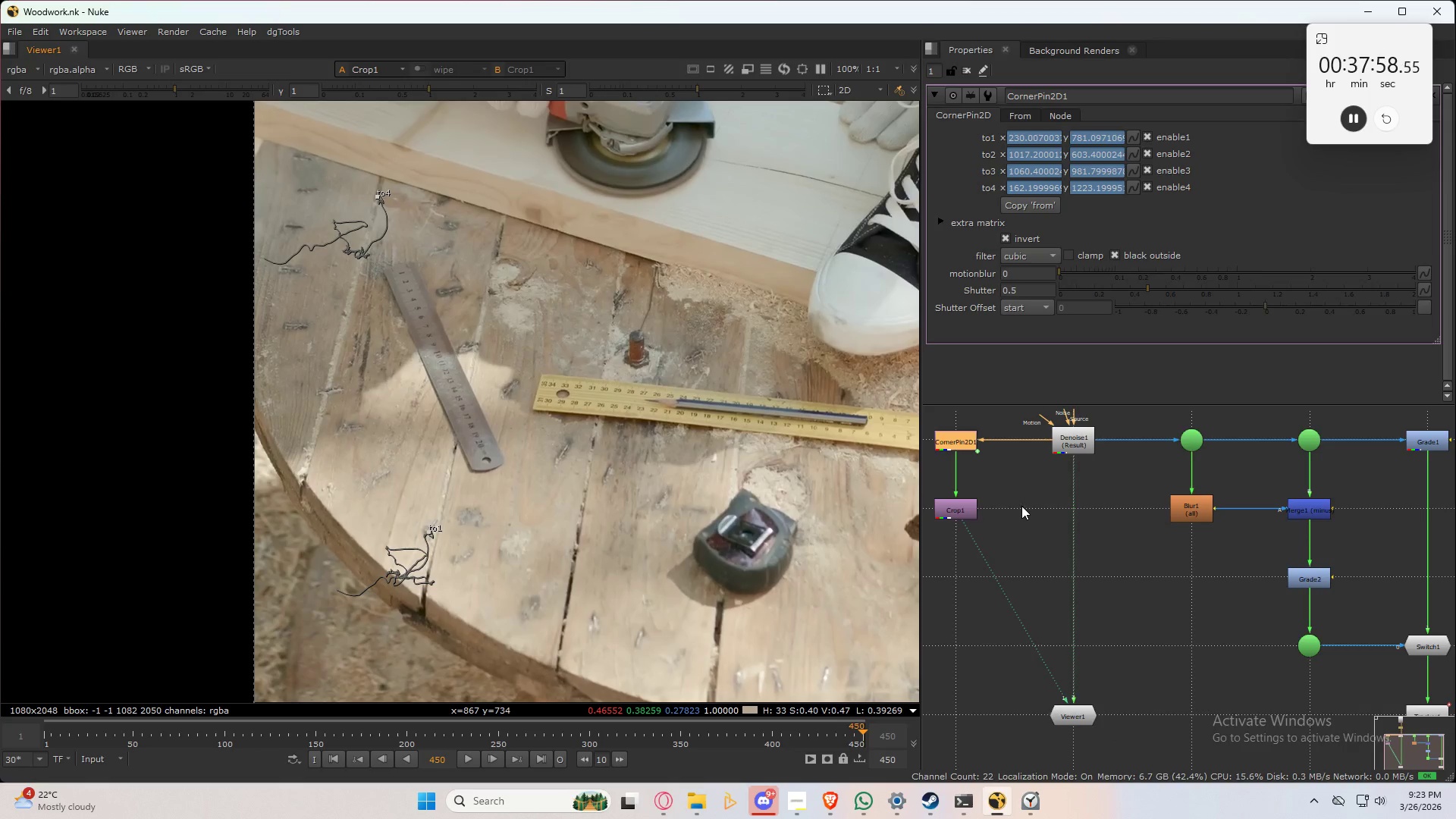 
scroll: coordinate [1021, 506], scroll_direction: down, amount: 2.0
 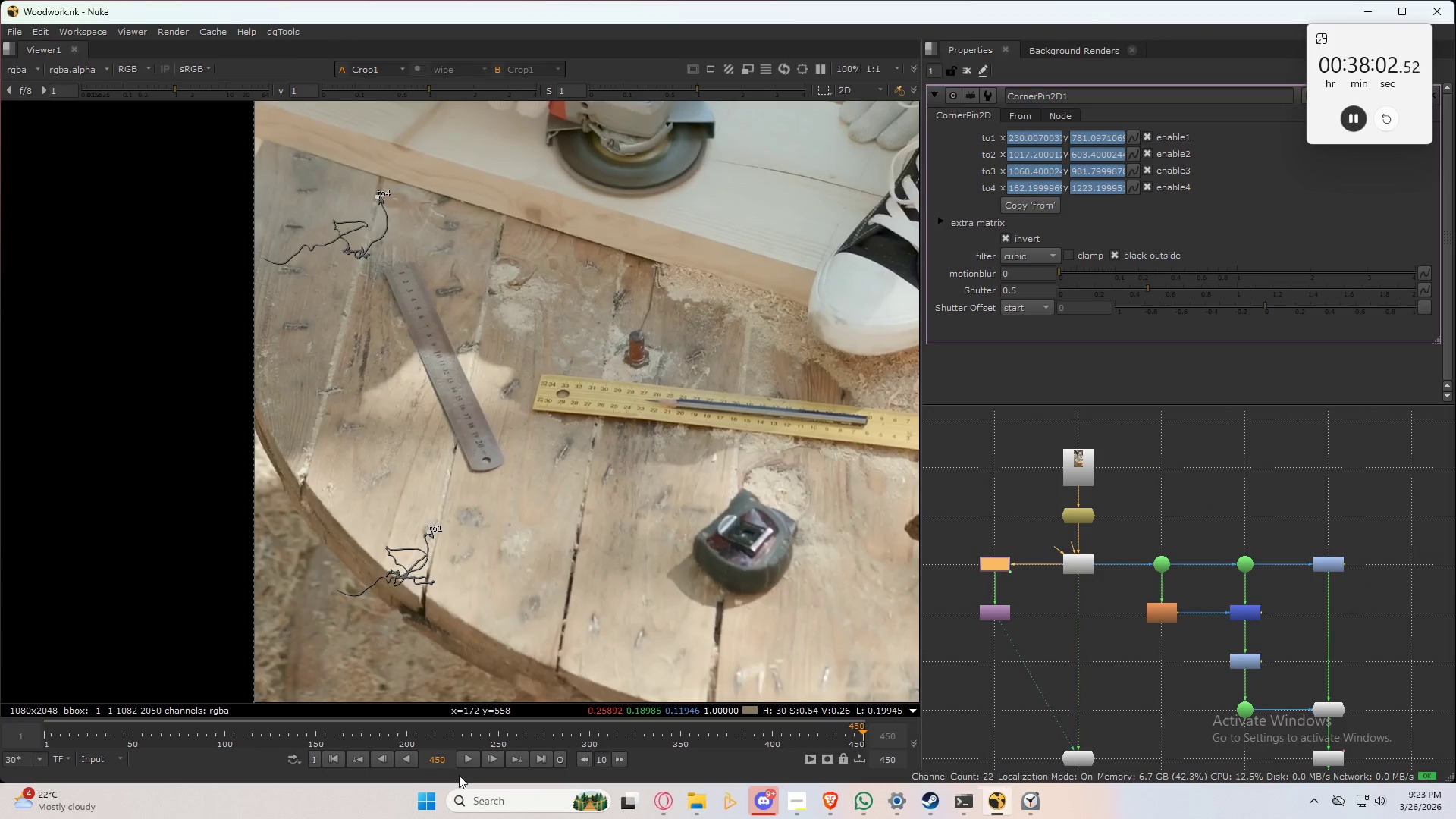 
left_click([412, 760])